 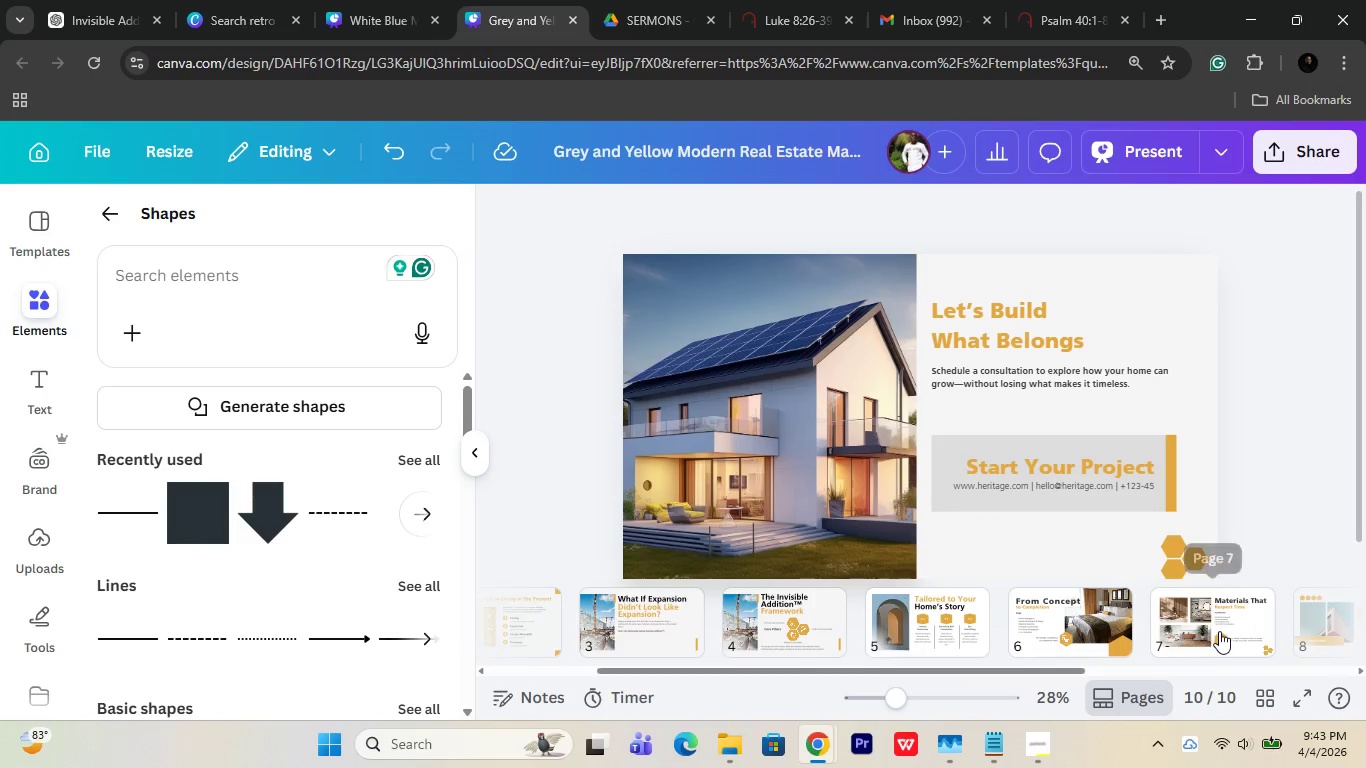 
scroll: coordinate [1209, 637], scroll_direction: down, amount: 10.0
 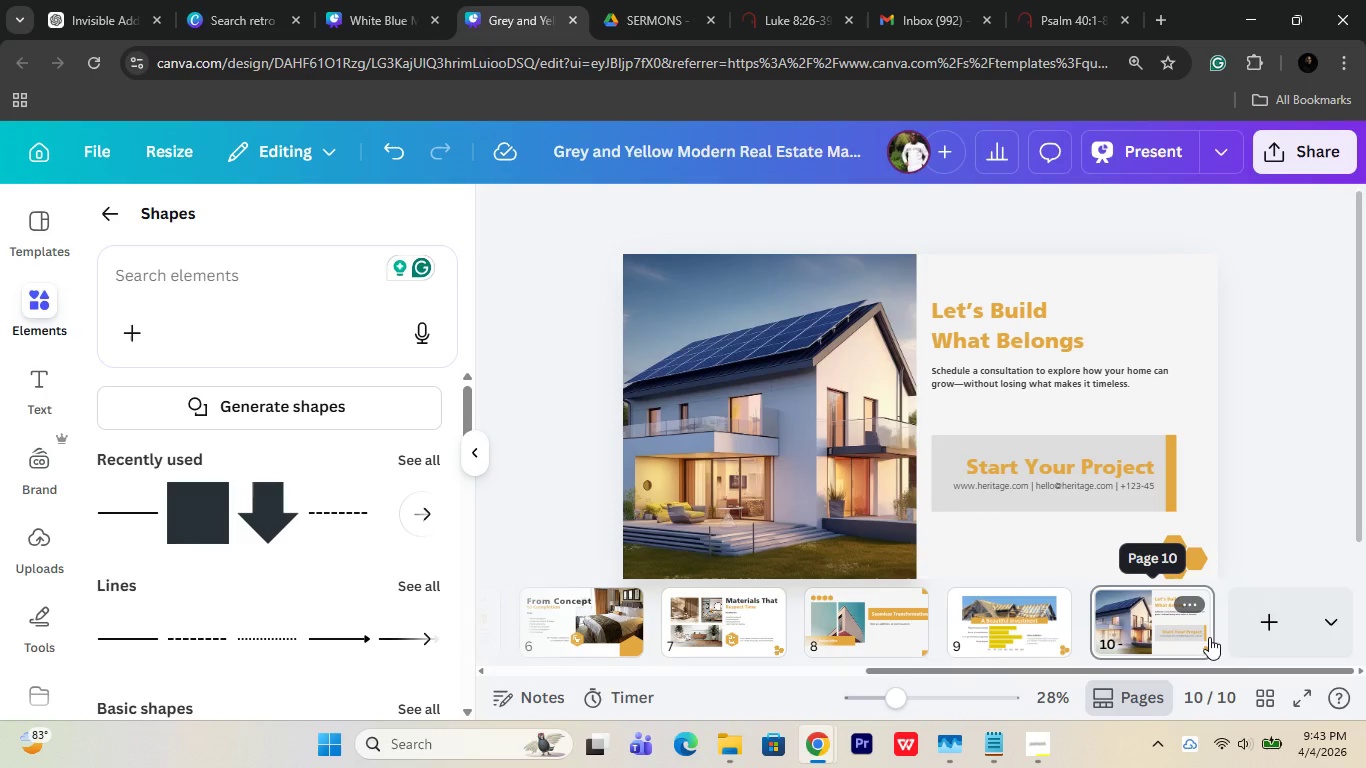 
scroll: coordinate [1209, 637], scroll_direction: up, amount: 7.0
 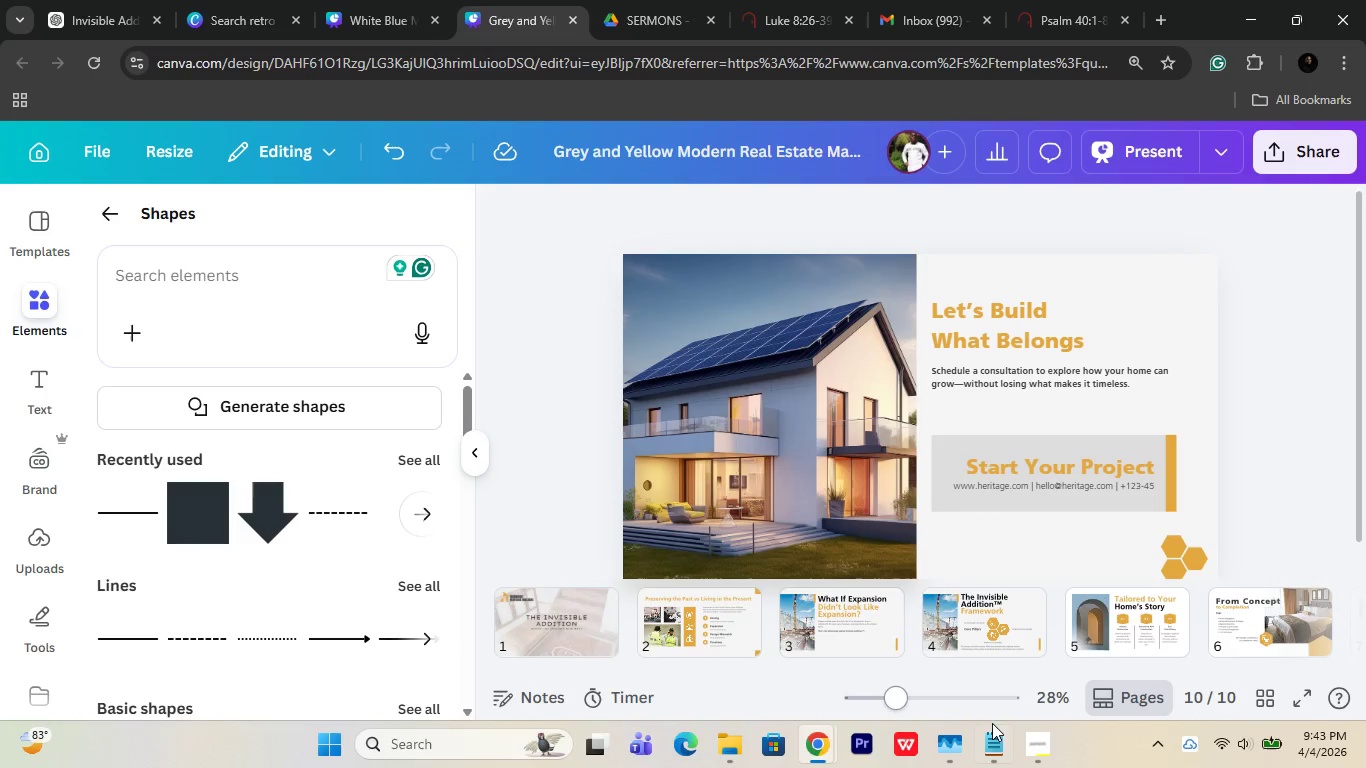 
left_click([989, 734])
 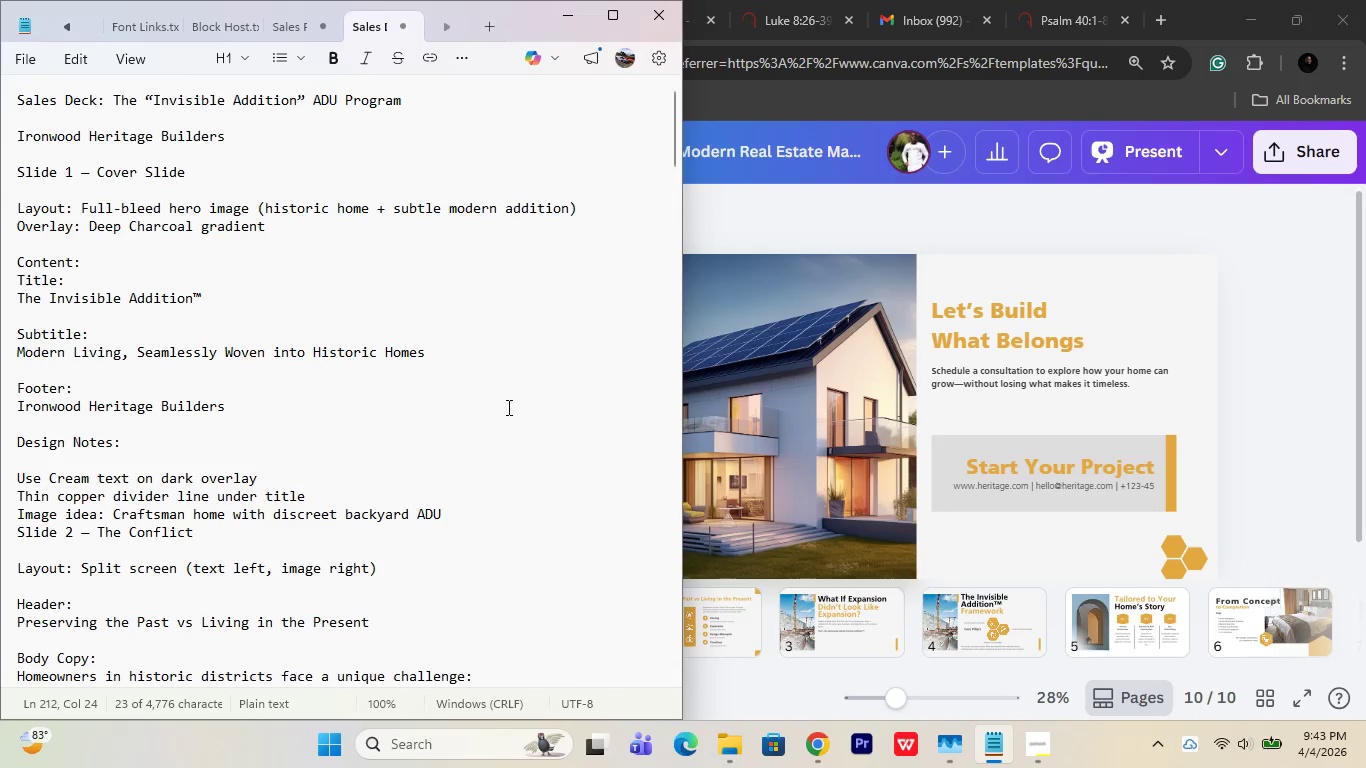 
wait(5.25)
 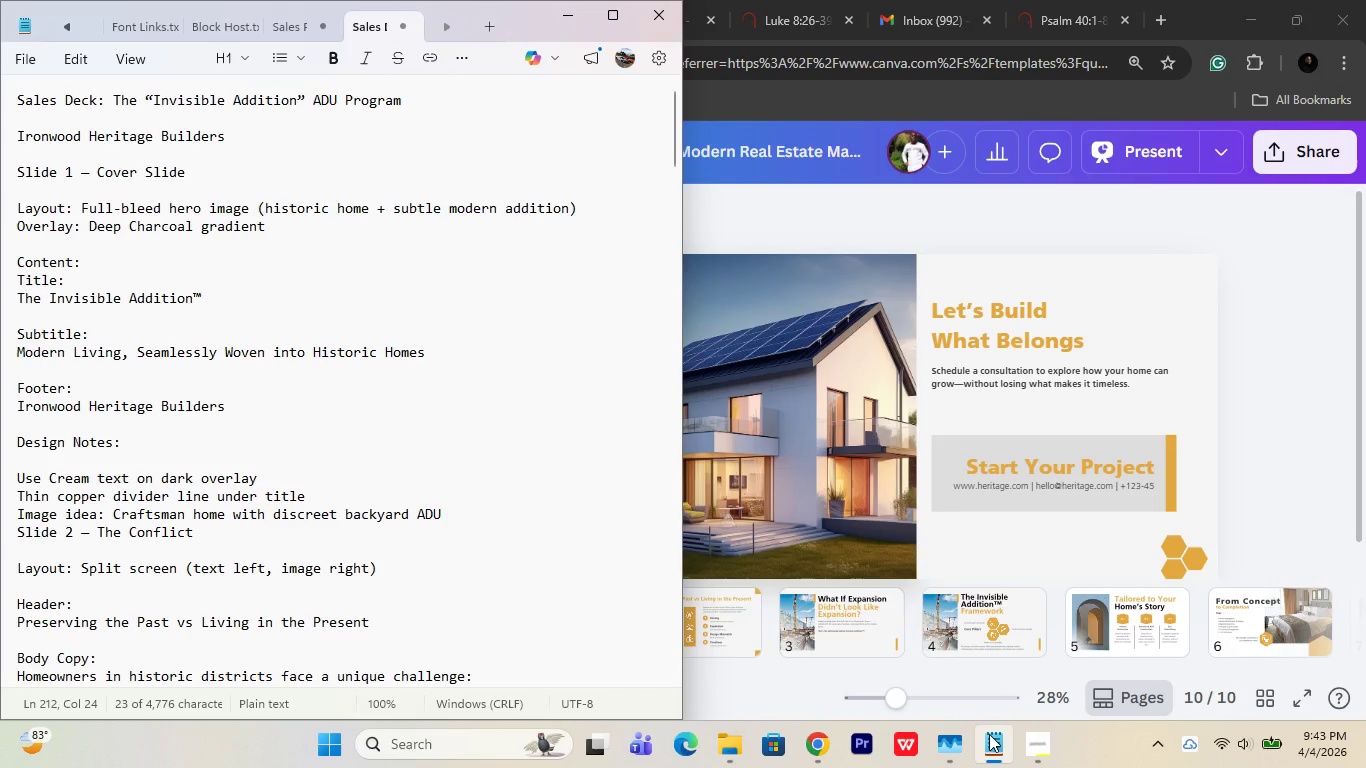 
scroll: coordinate [284, 359], scroll_direction: down, amount: 31.0
 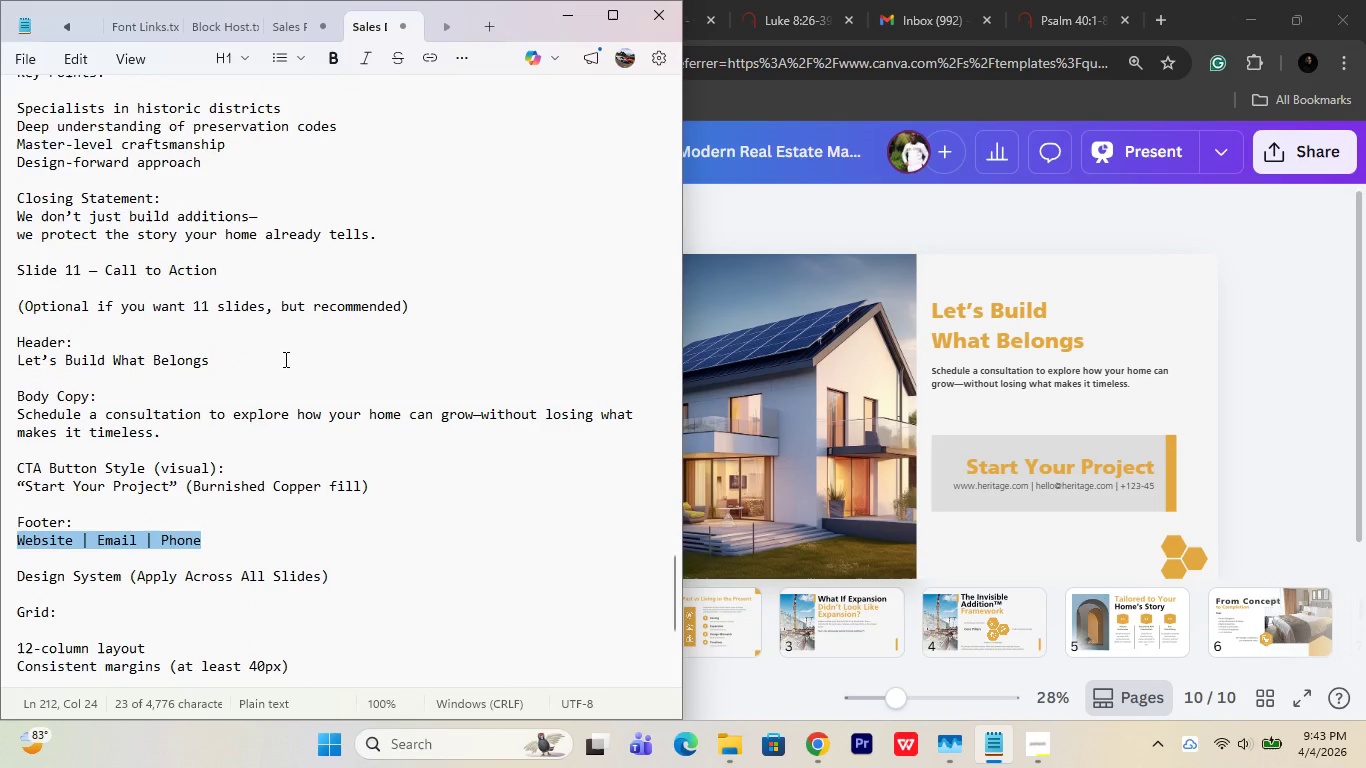 
scroll: coordinate [284, 359], scroll_direction: up, amount: 2.0
 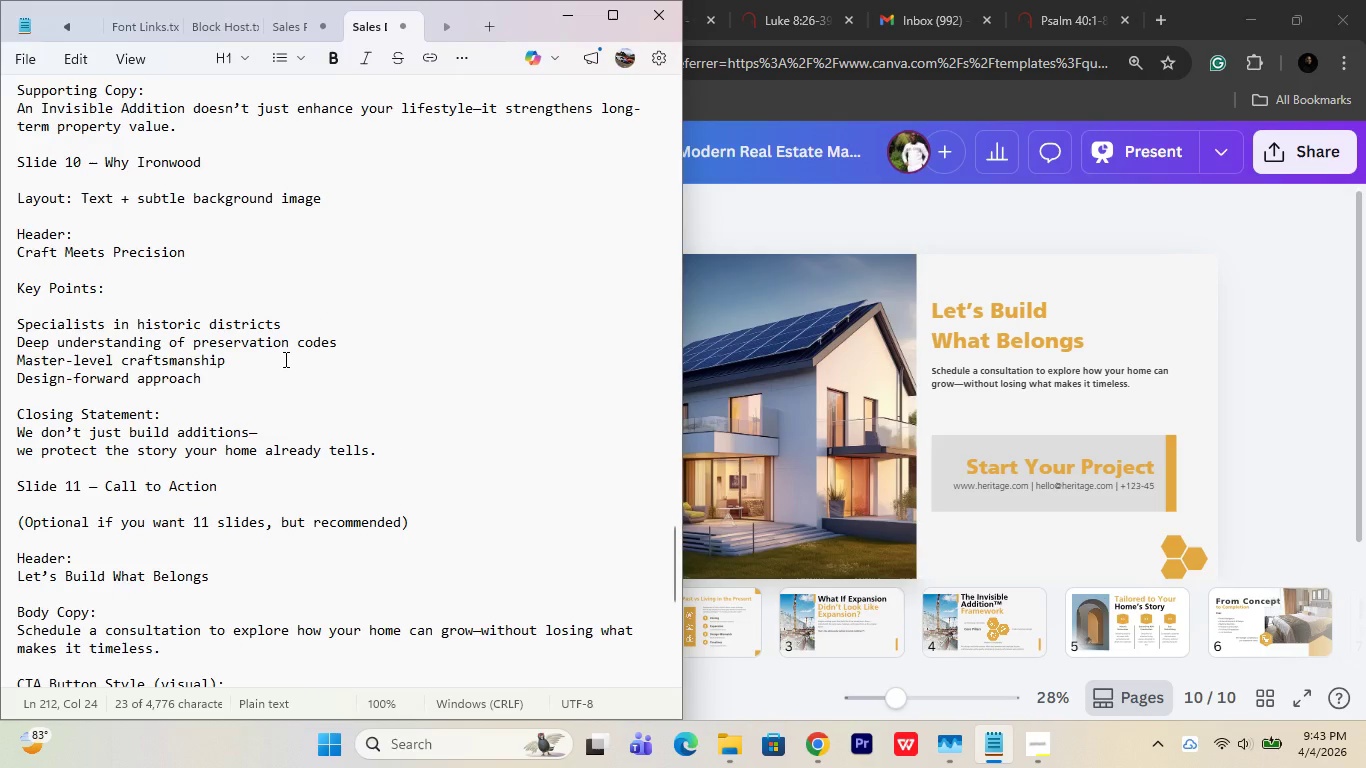 
wait(7.62)
 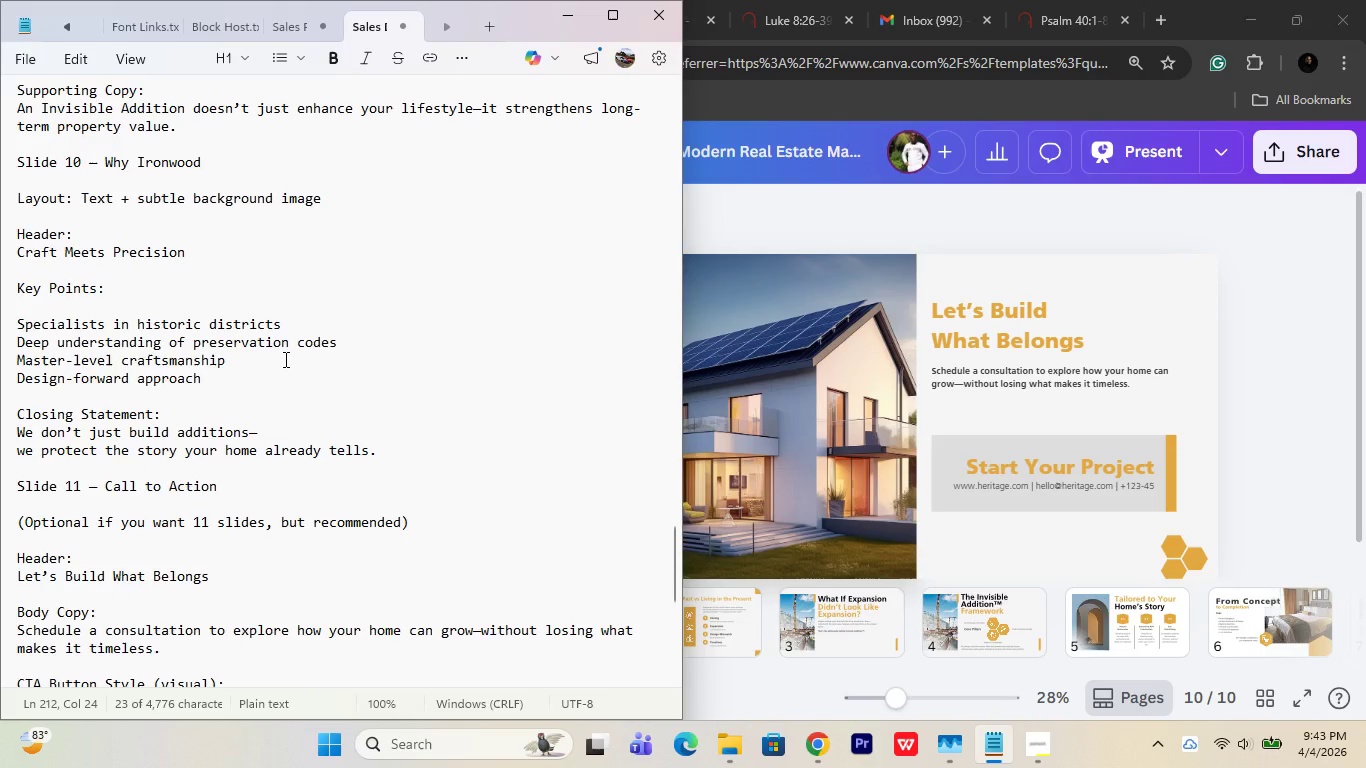 
left_click([1251, 618])
 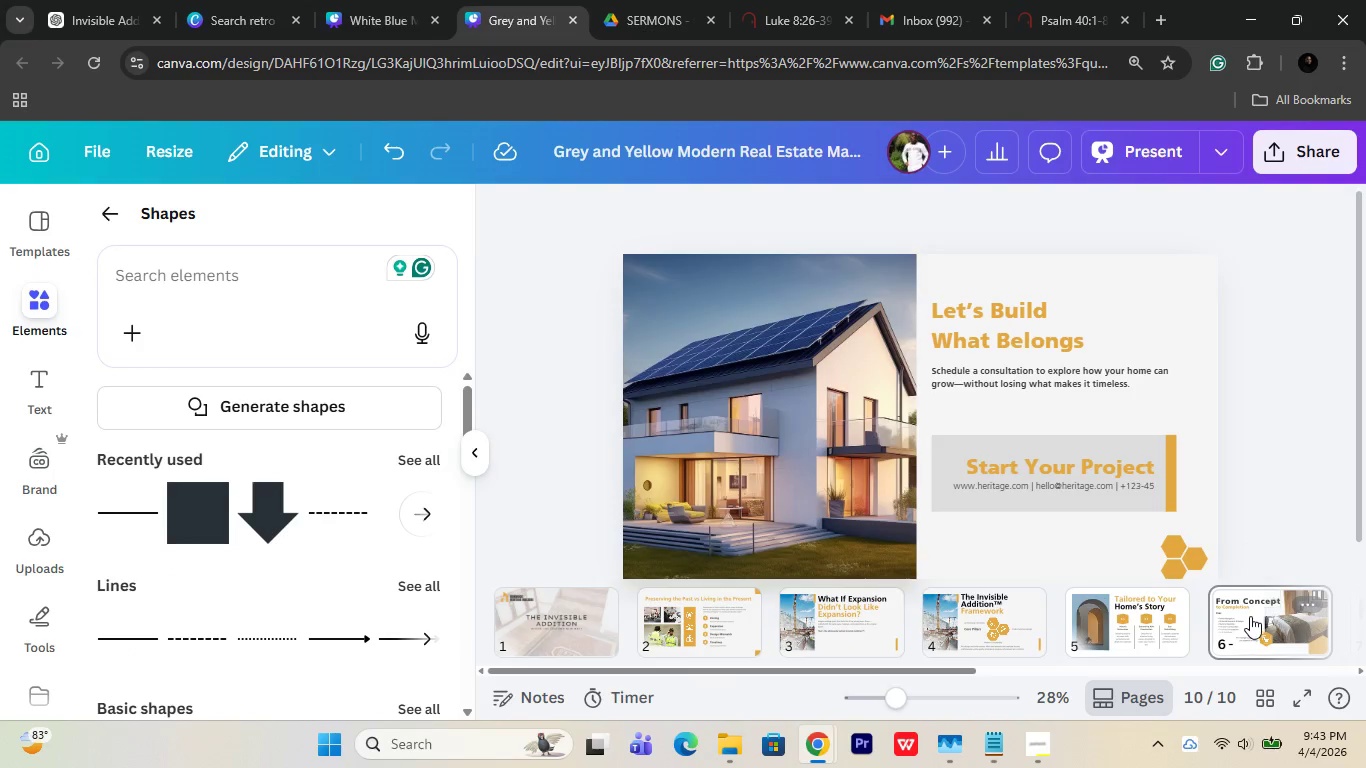 
scroll: coordinate [1248, 613], scroll_direction: down, amount: 4.0
 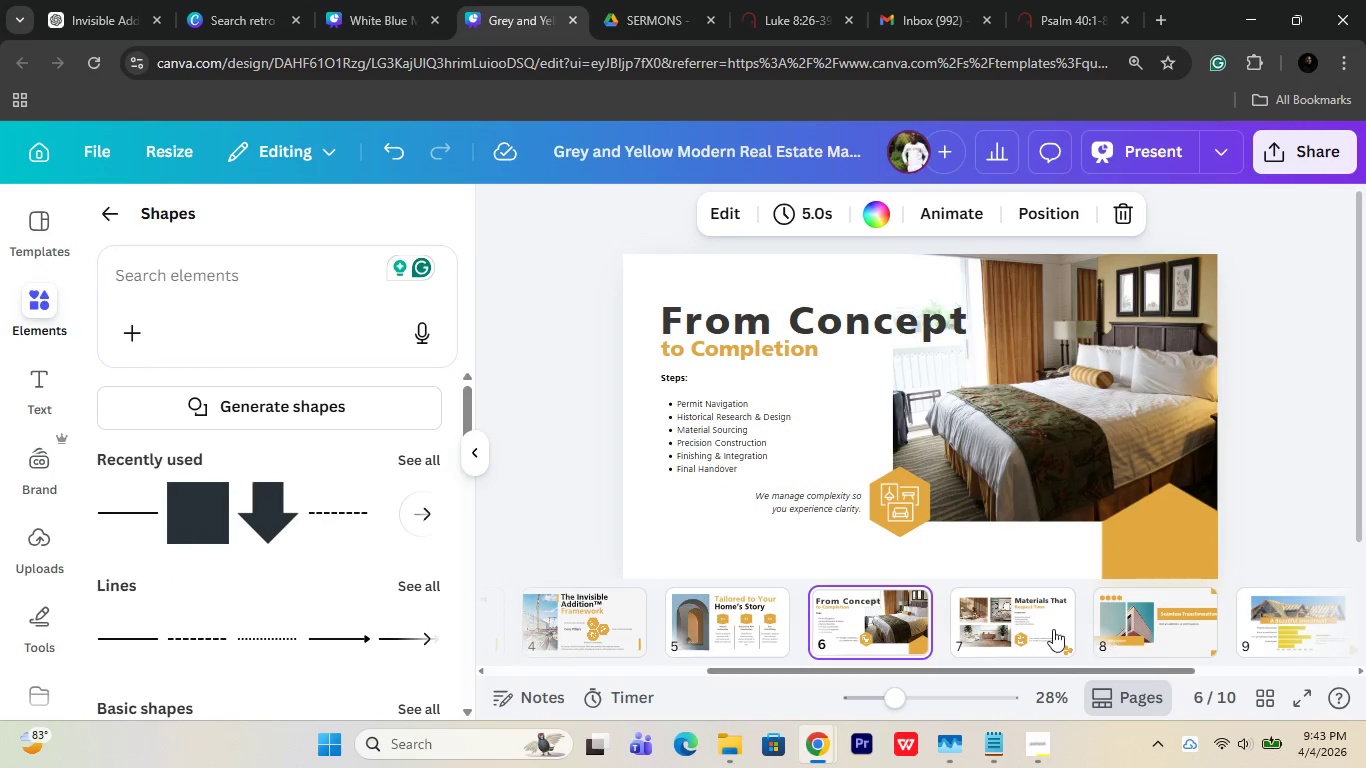 
left_click([1031, 630])
 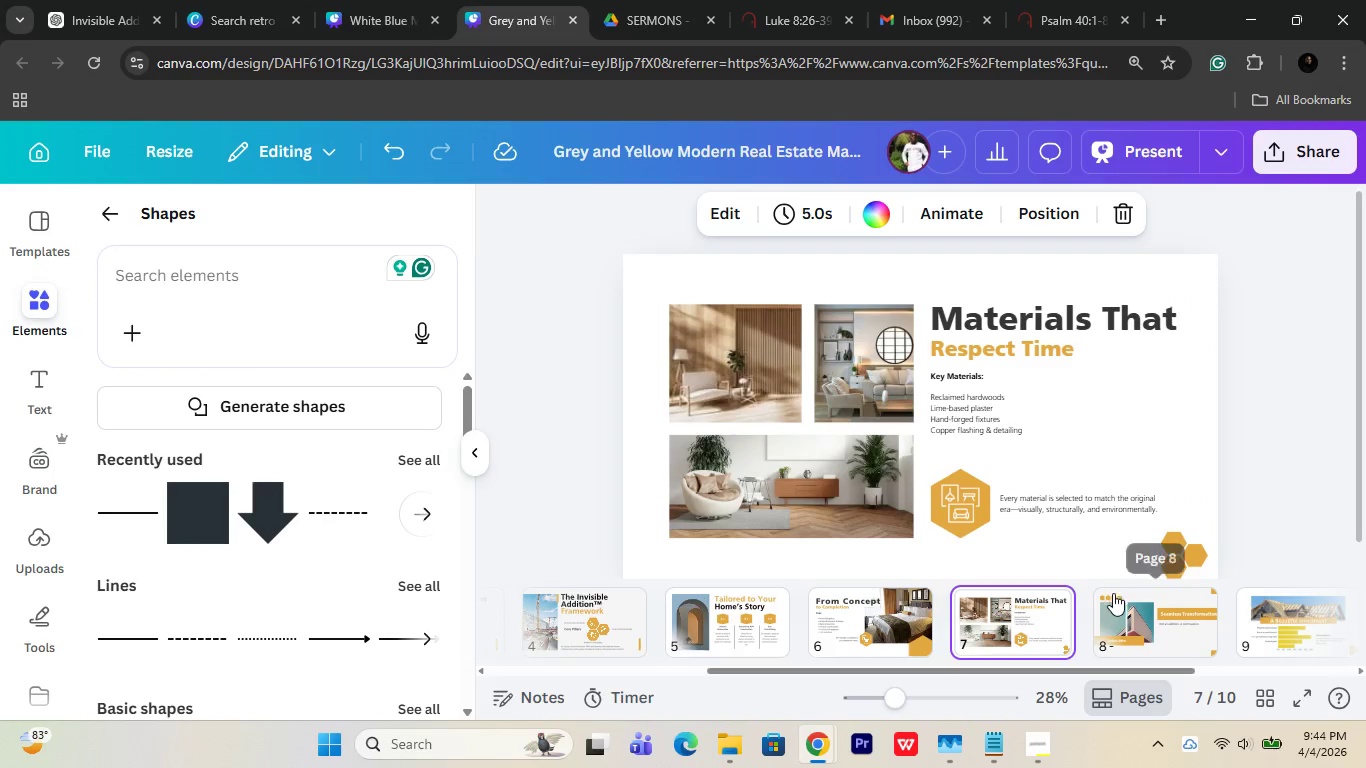 
left_click([1142, 606])
 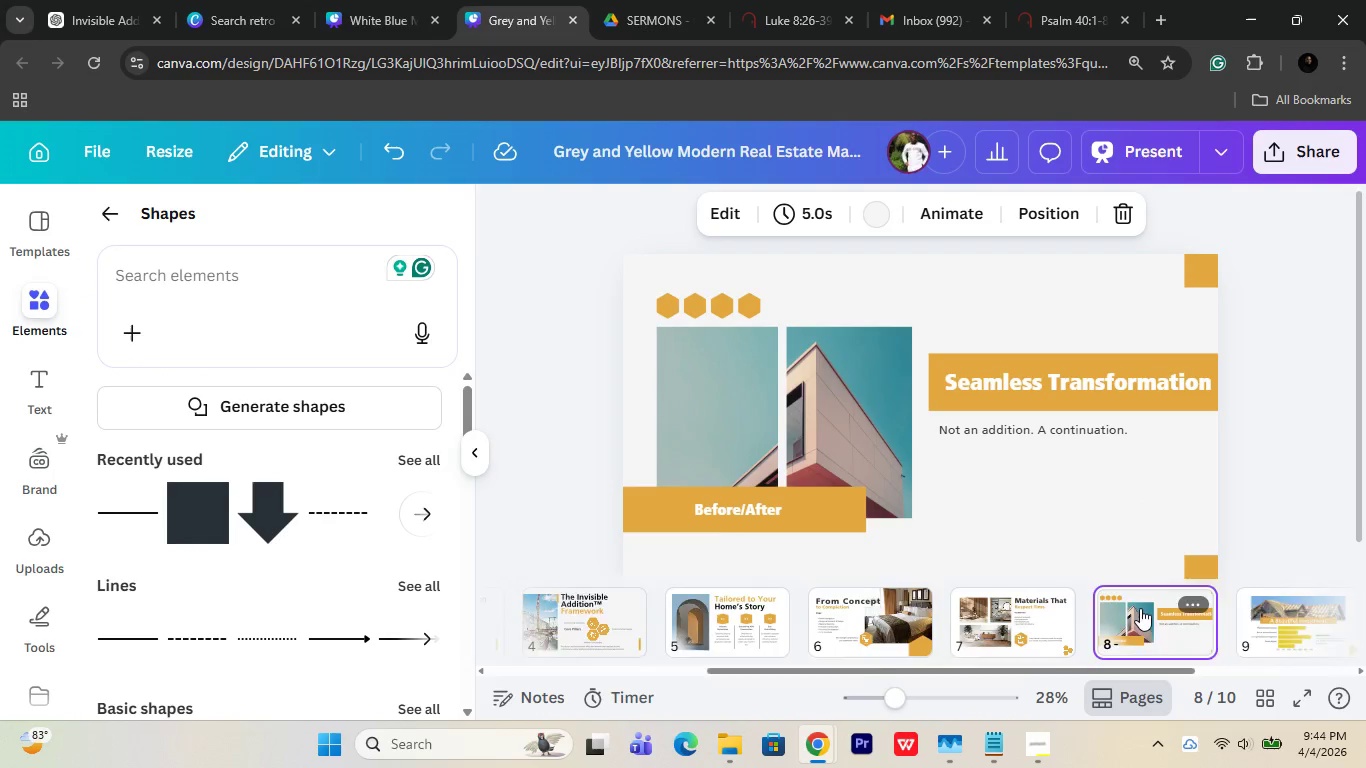 
scroll: coordinate [1139, 610], scroll_direction: down, amount: 6.0
 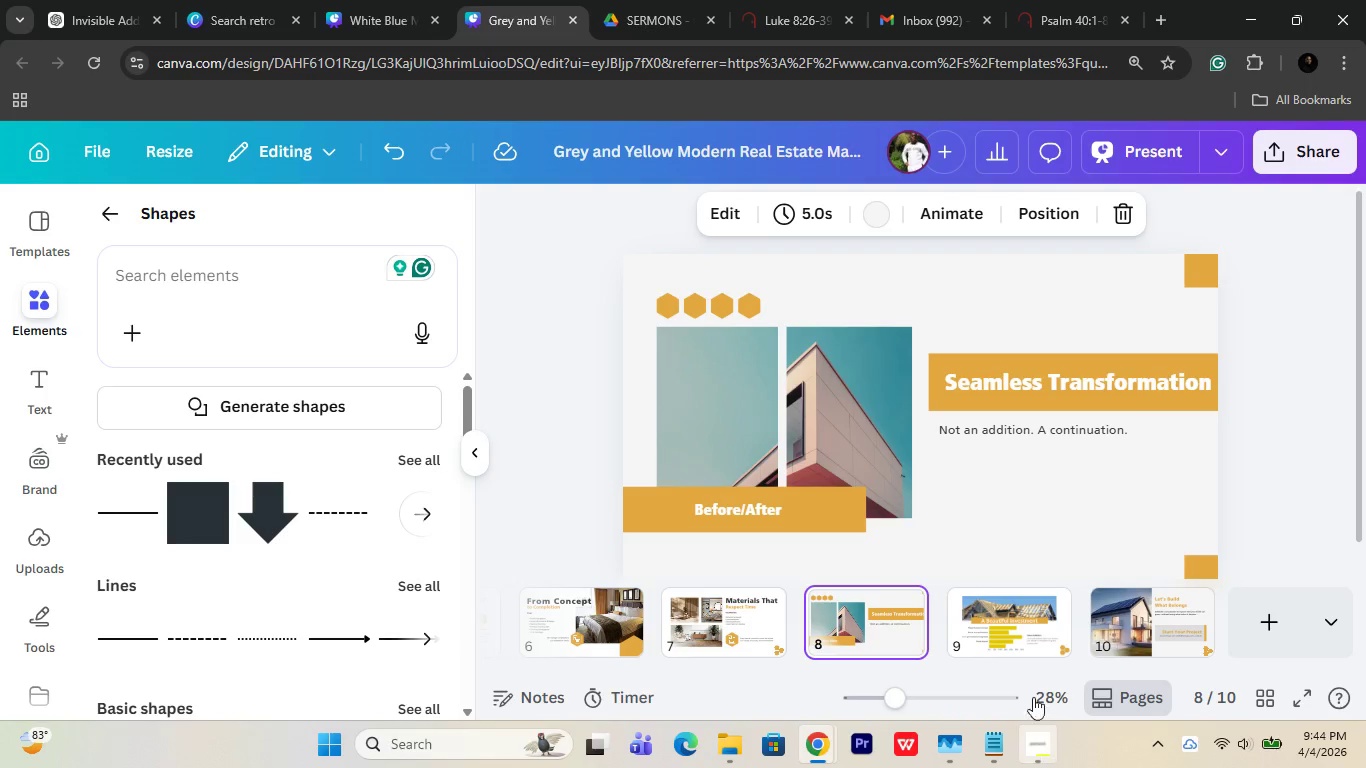 
left_click([1012, 644])
 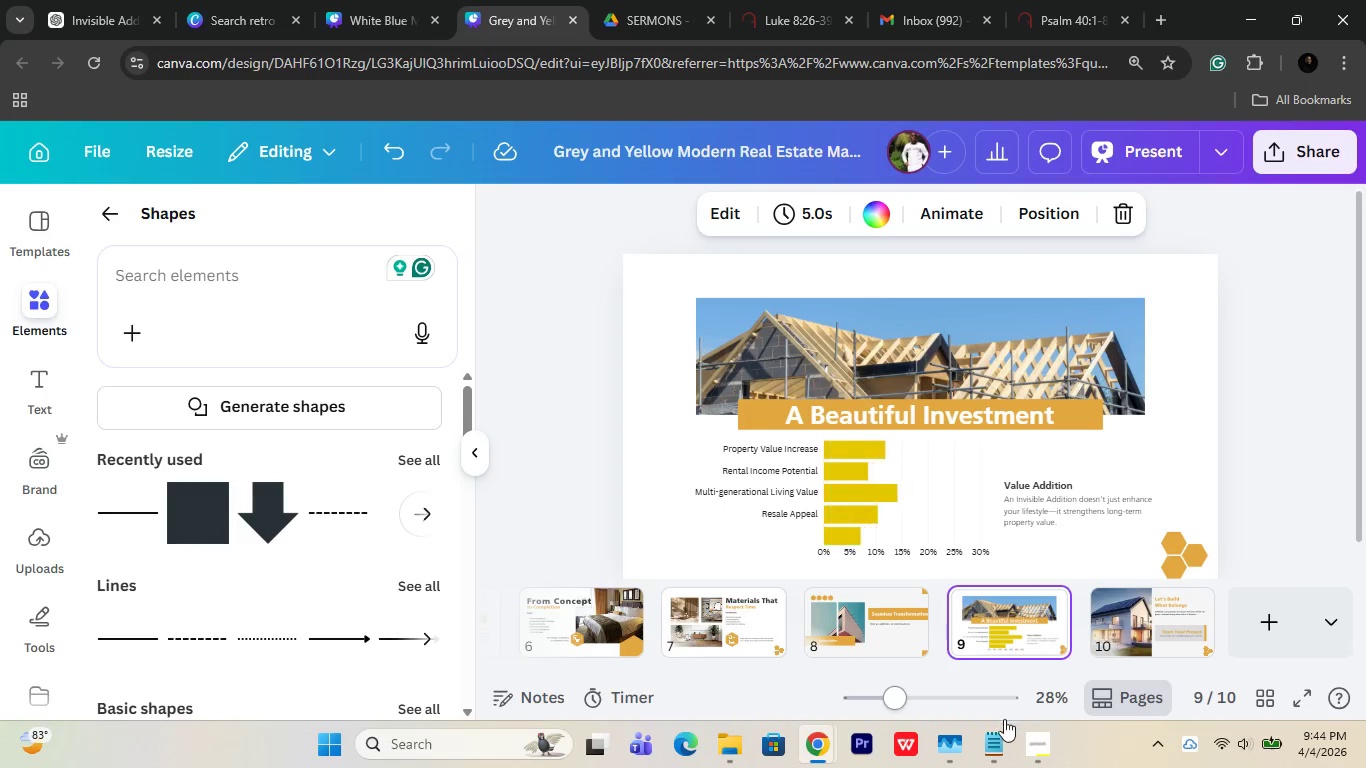 
left_click([998, 724])
 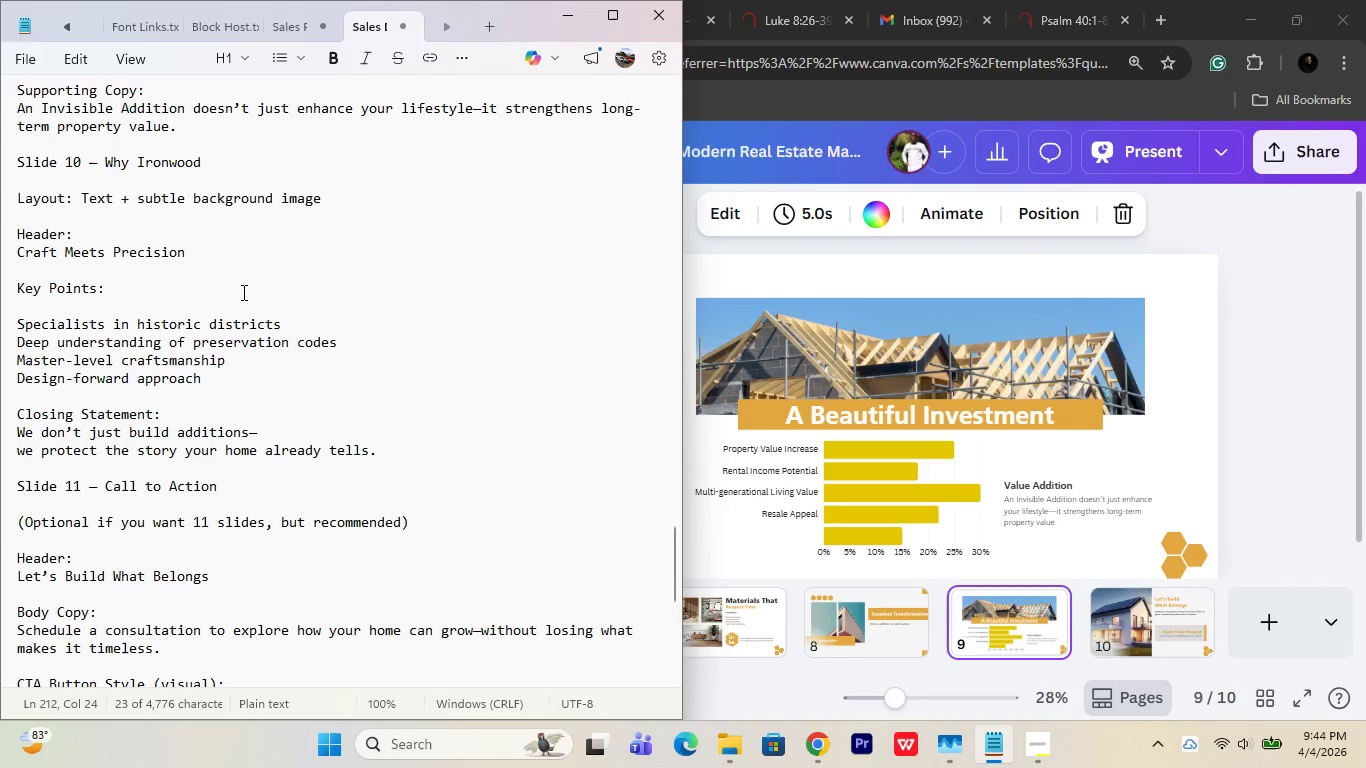 
scroll: coordinate [280, 285], scroll_direction: up, amount: 7.0
 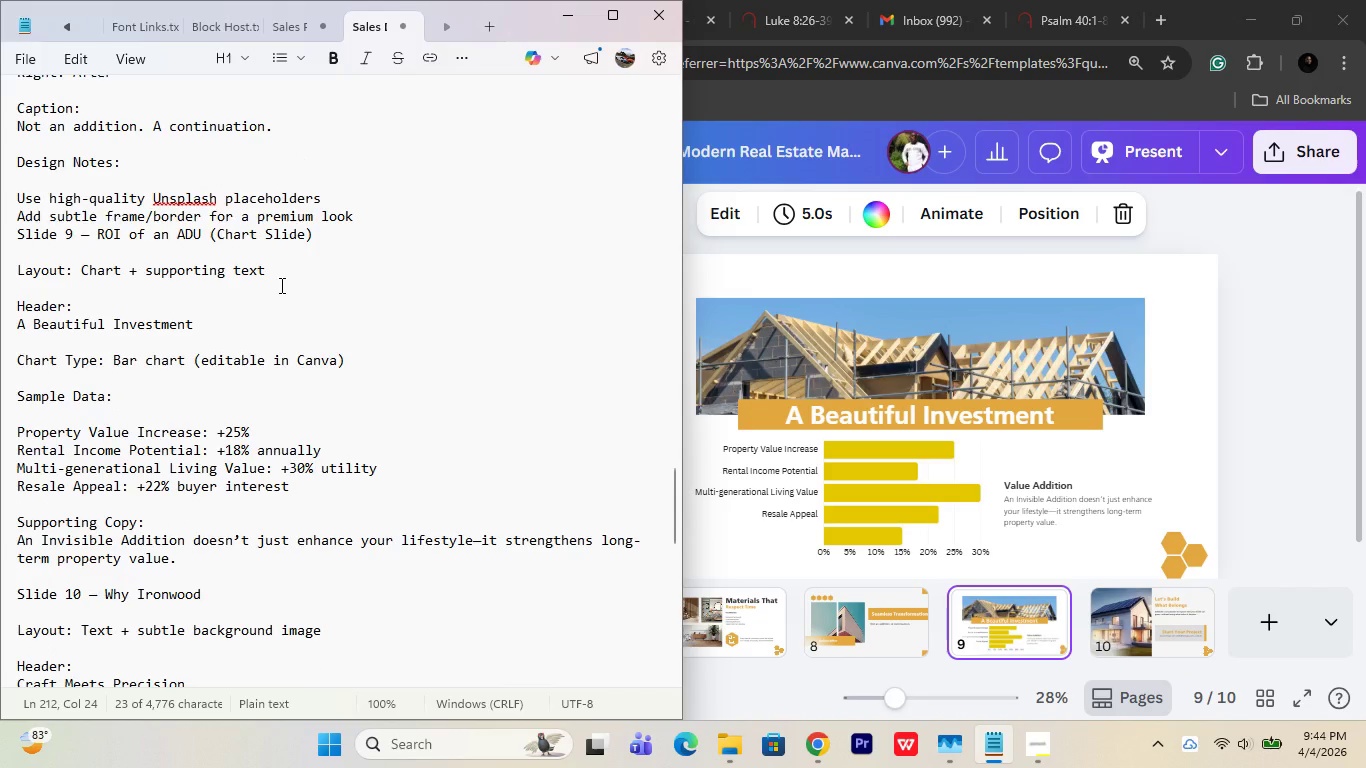 
scroll: coordinate [280, 285], scroll_direction: down, amount: 3.0
 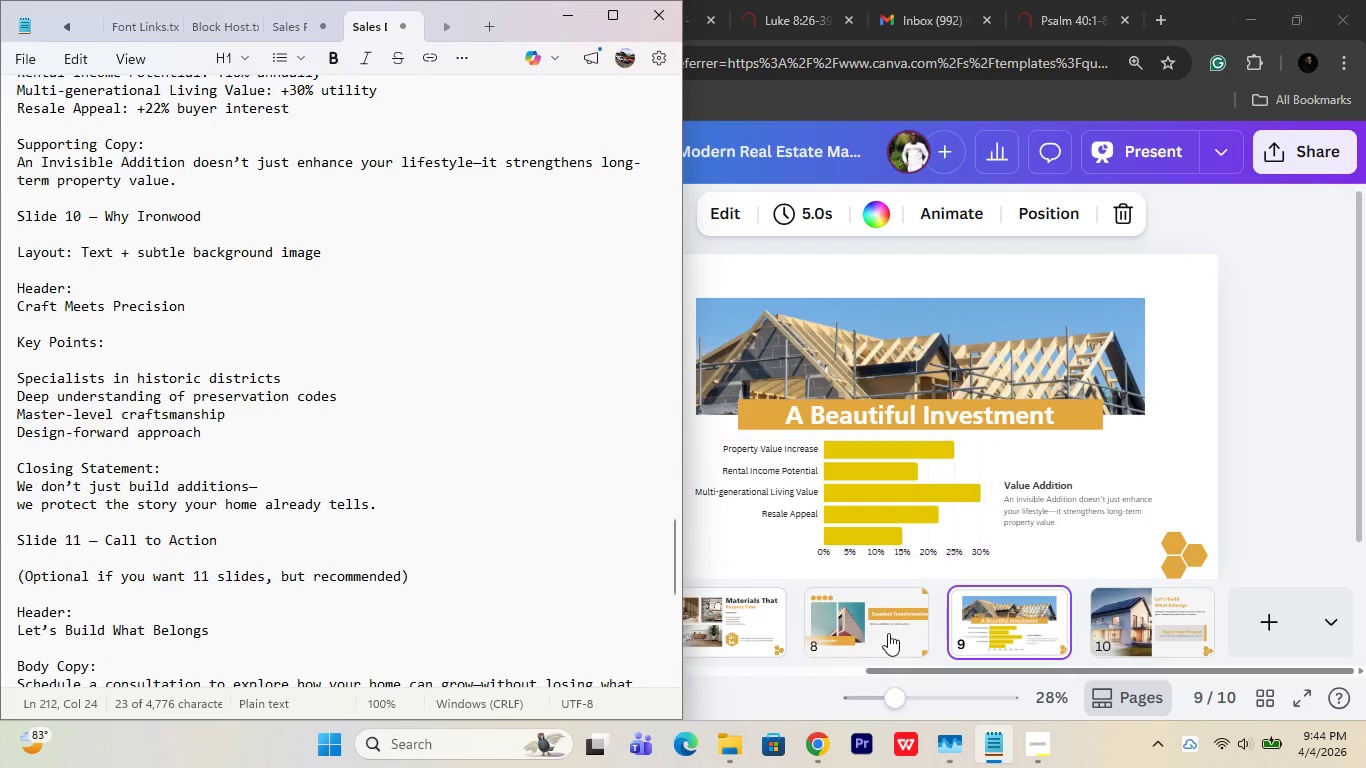 
left_click([1123, 615])
 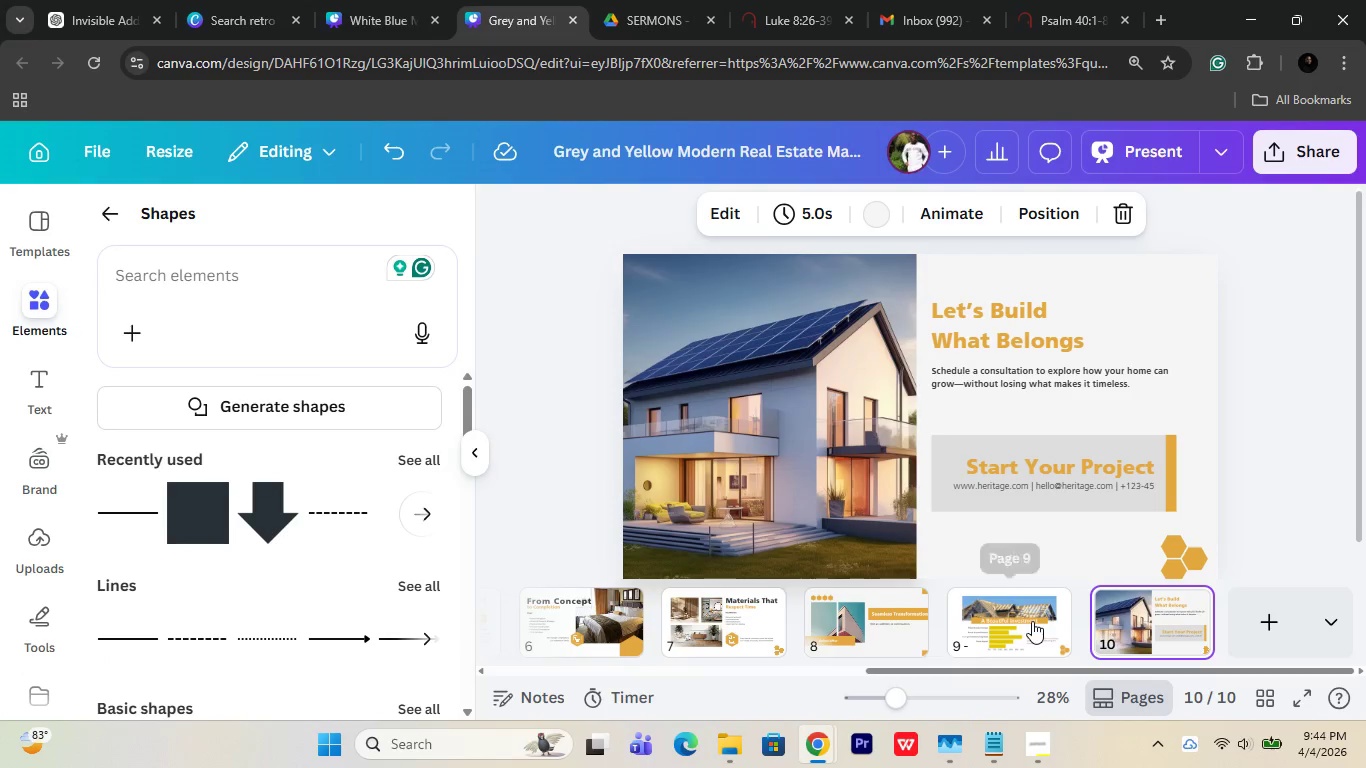 
left_click([1032, 621])
 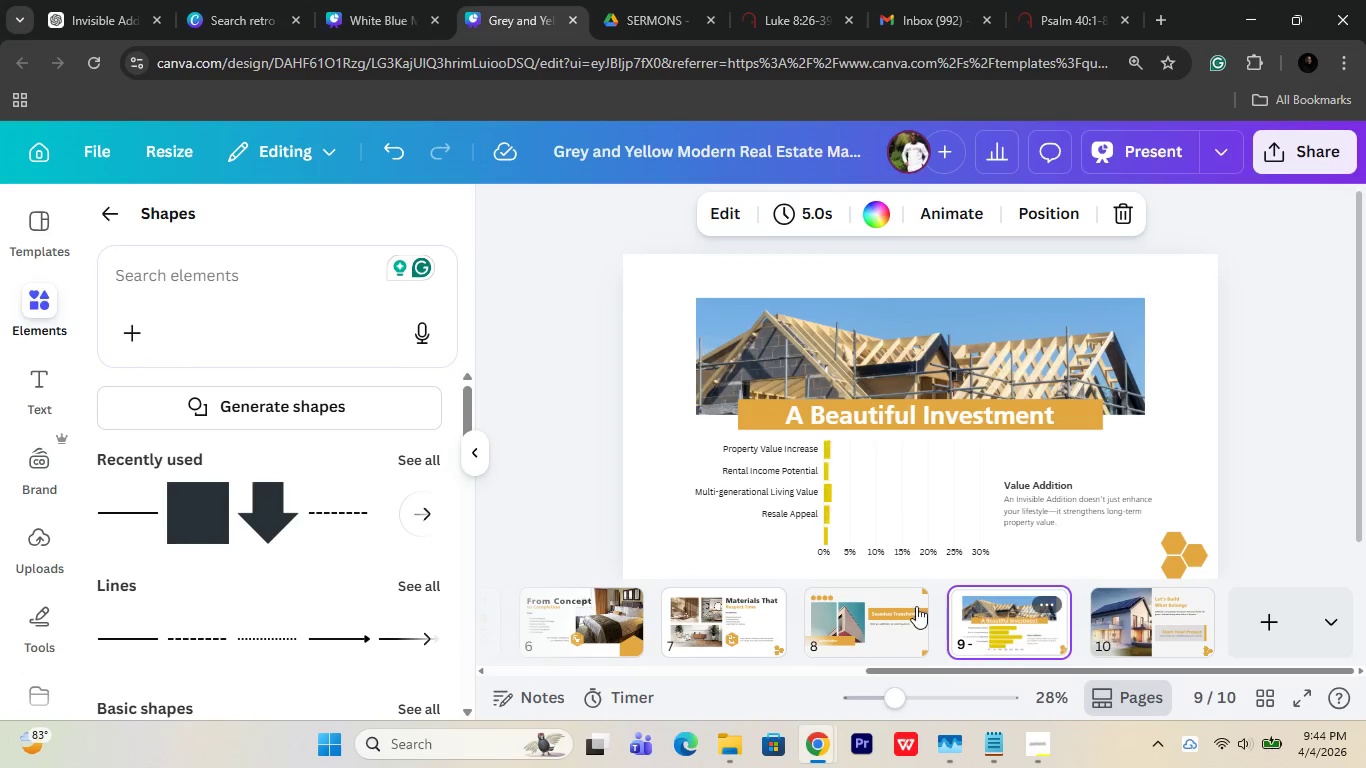 
left_click([887, 600])
 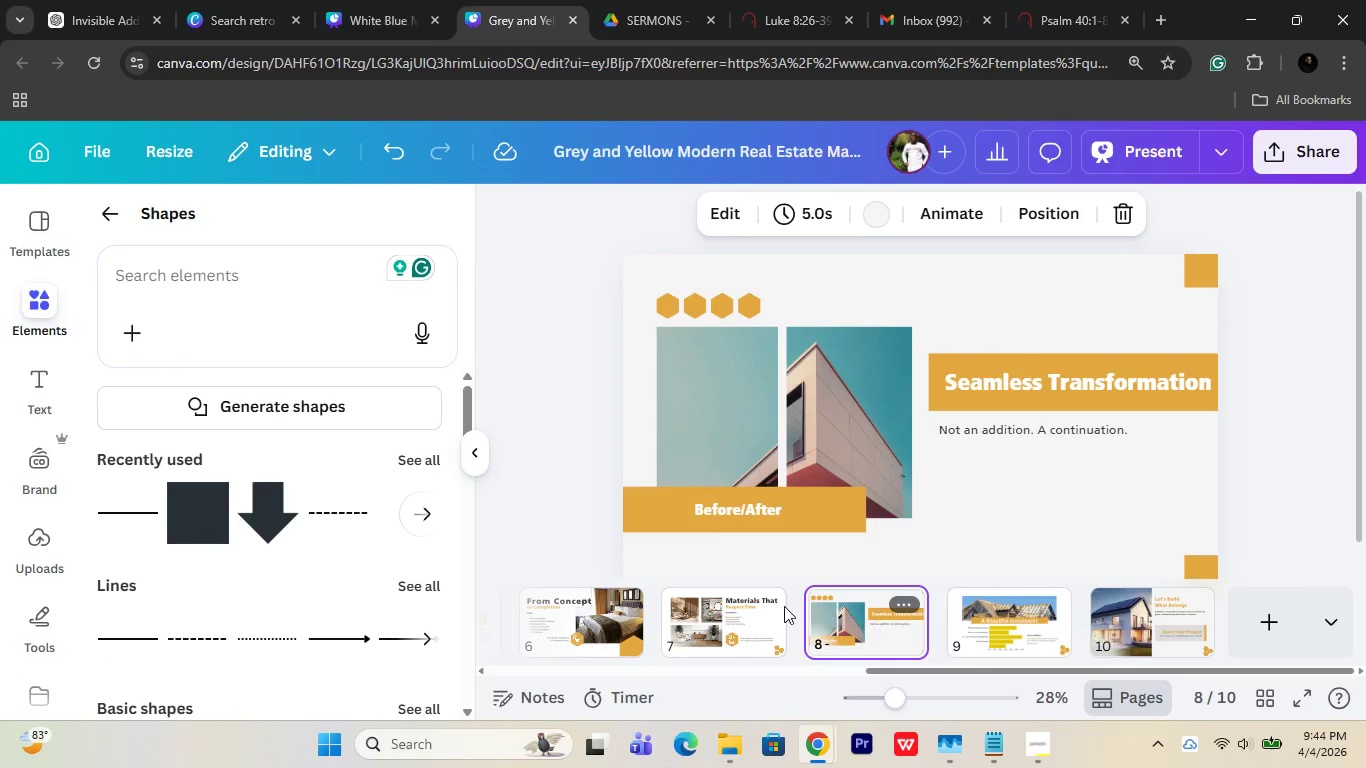 
left_click([768, 608])
 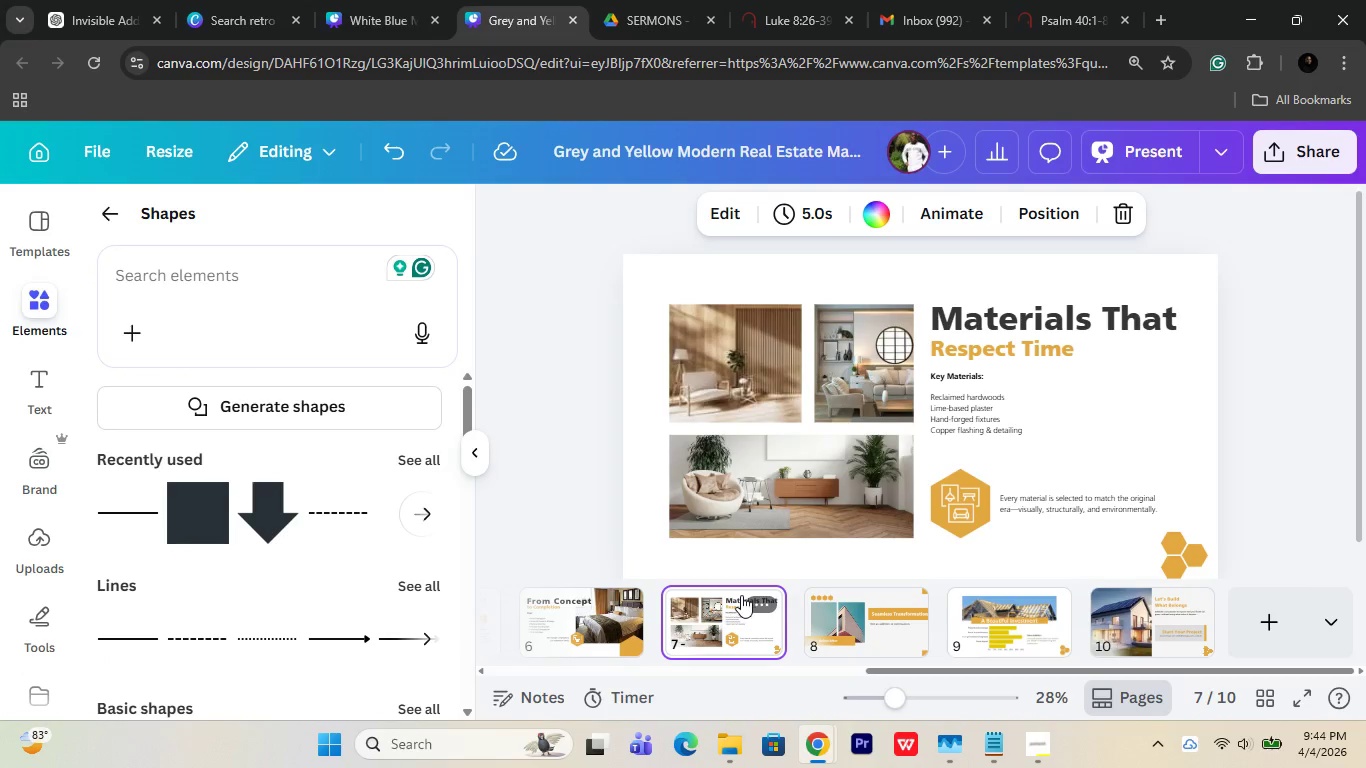 
left_click([576, 608])
 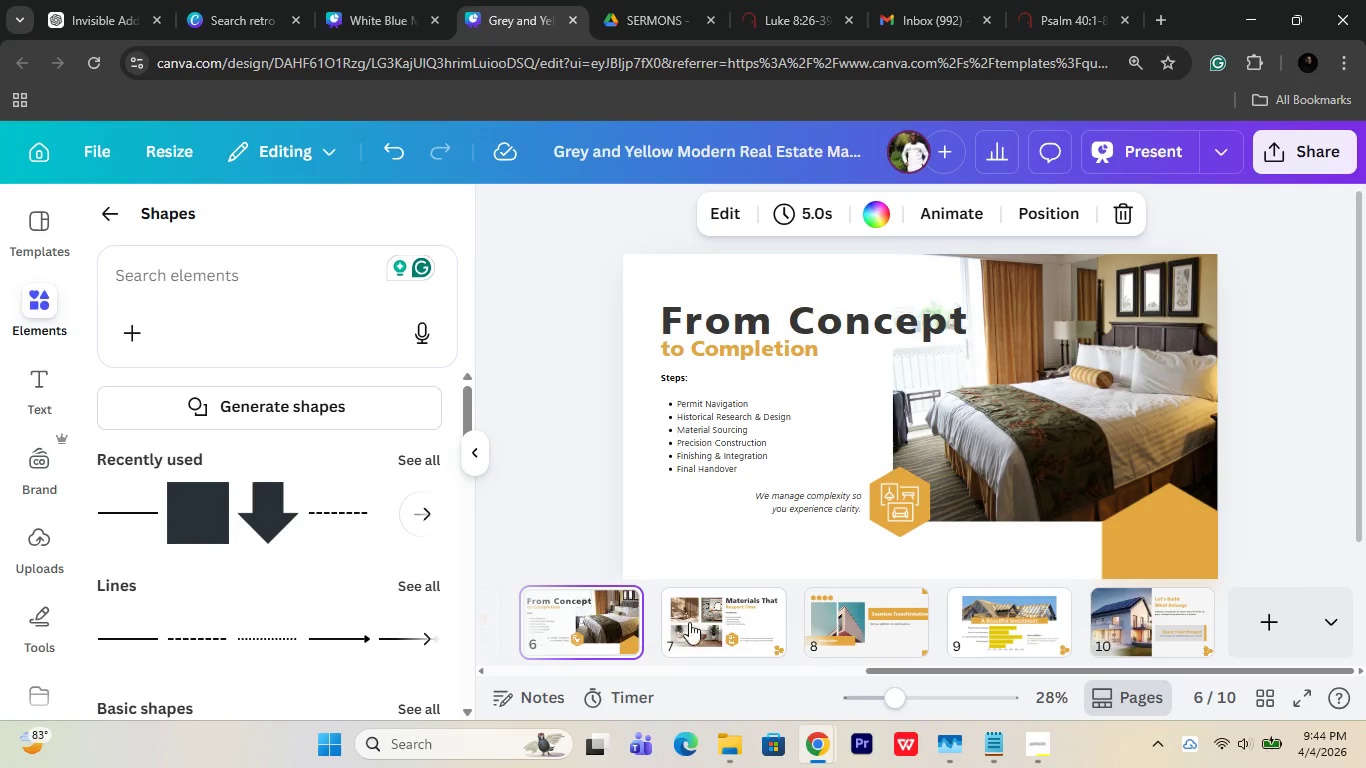 
left_click([765, 622])
 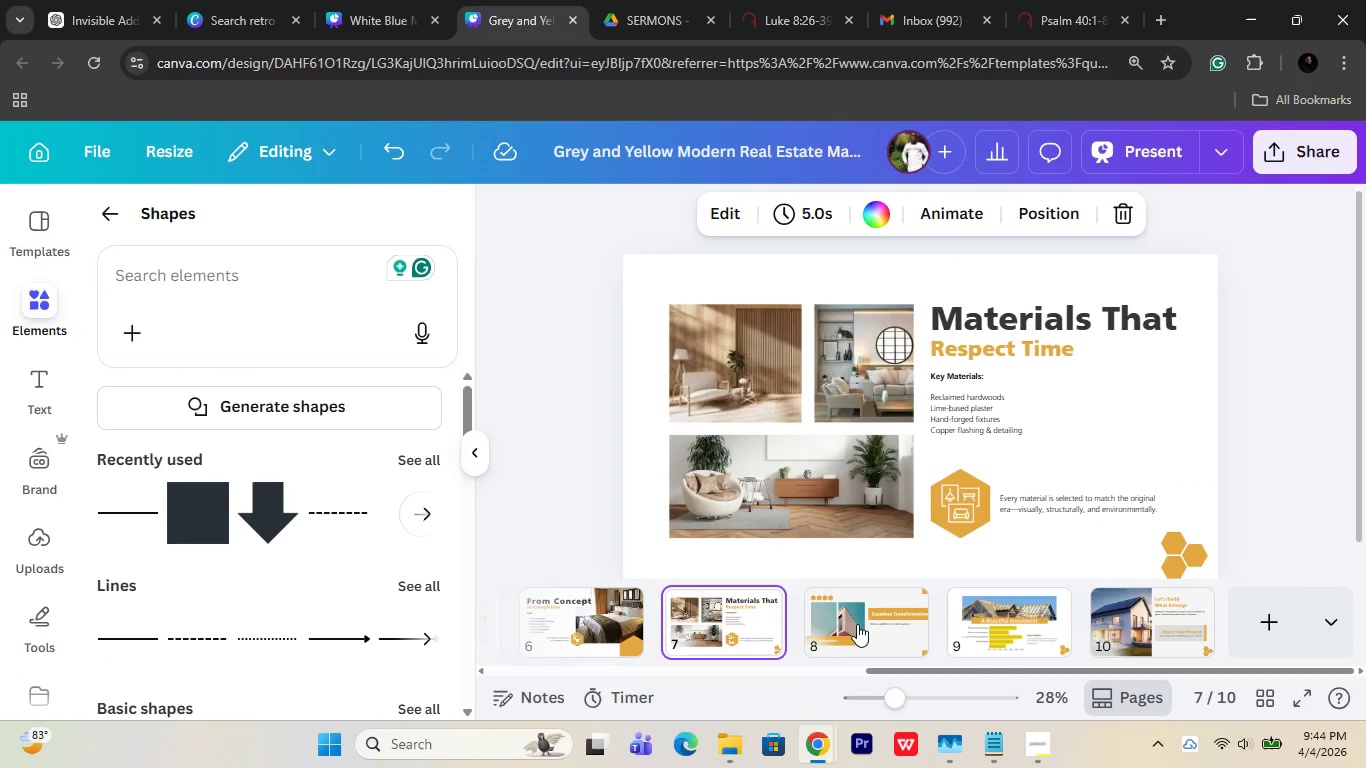 
left_click([858, 624])
 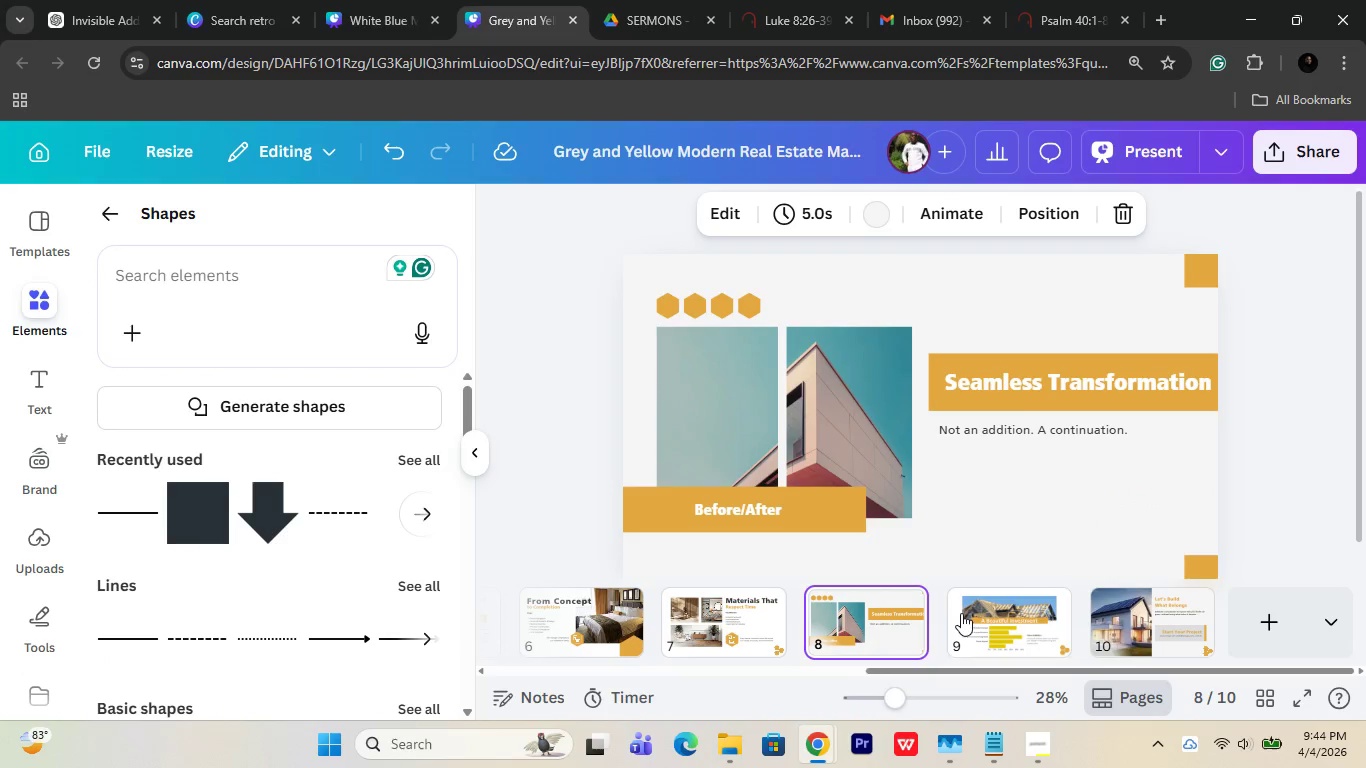 
left_click([967, 610])
 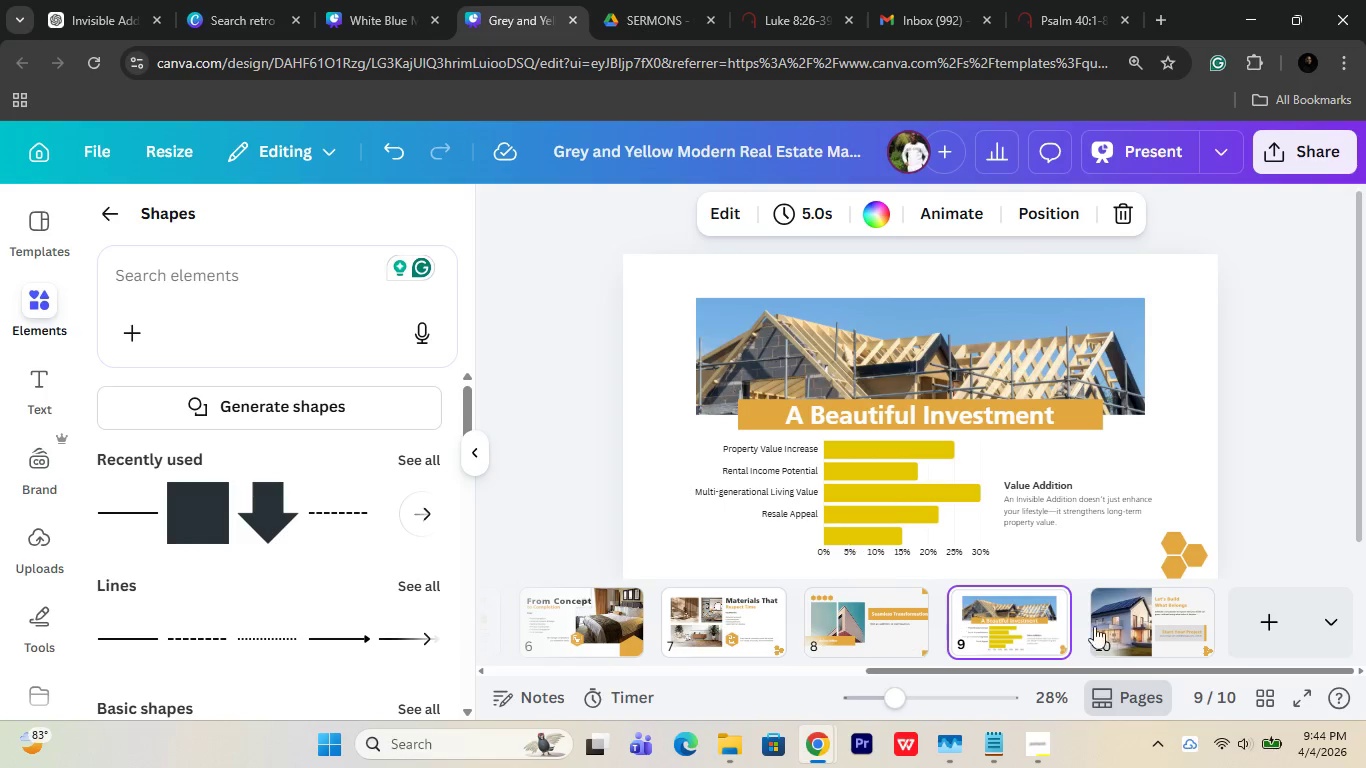 
left_click([1100, 637])
 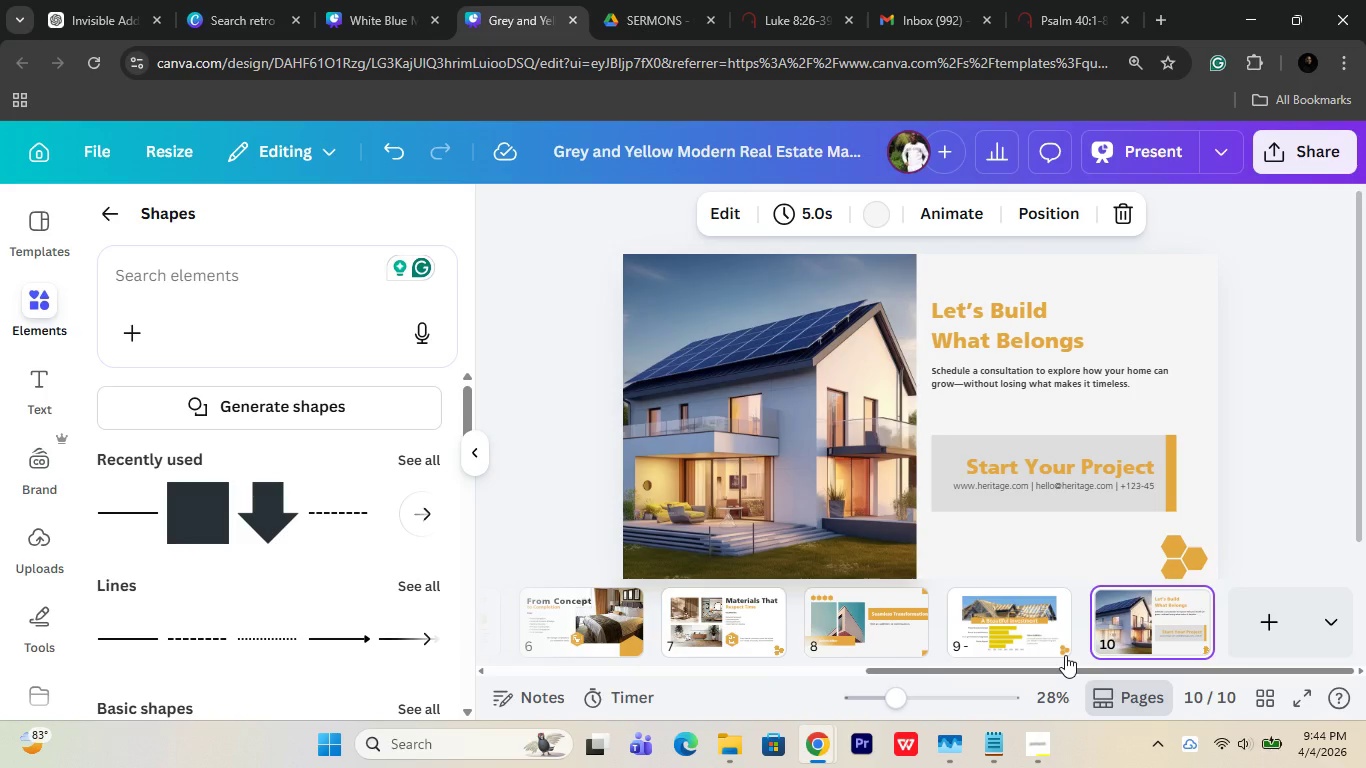 
wait(7.17)
 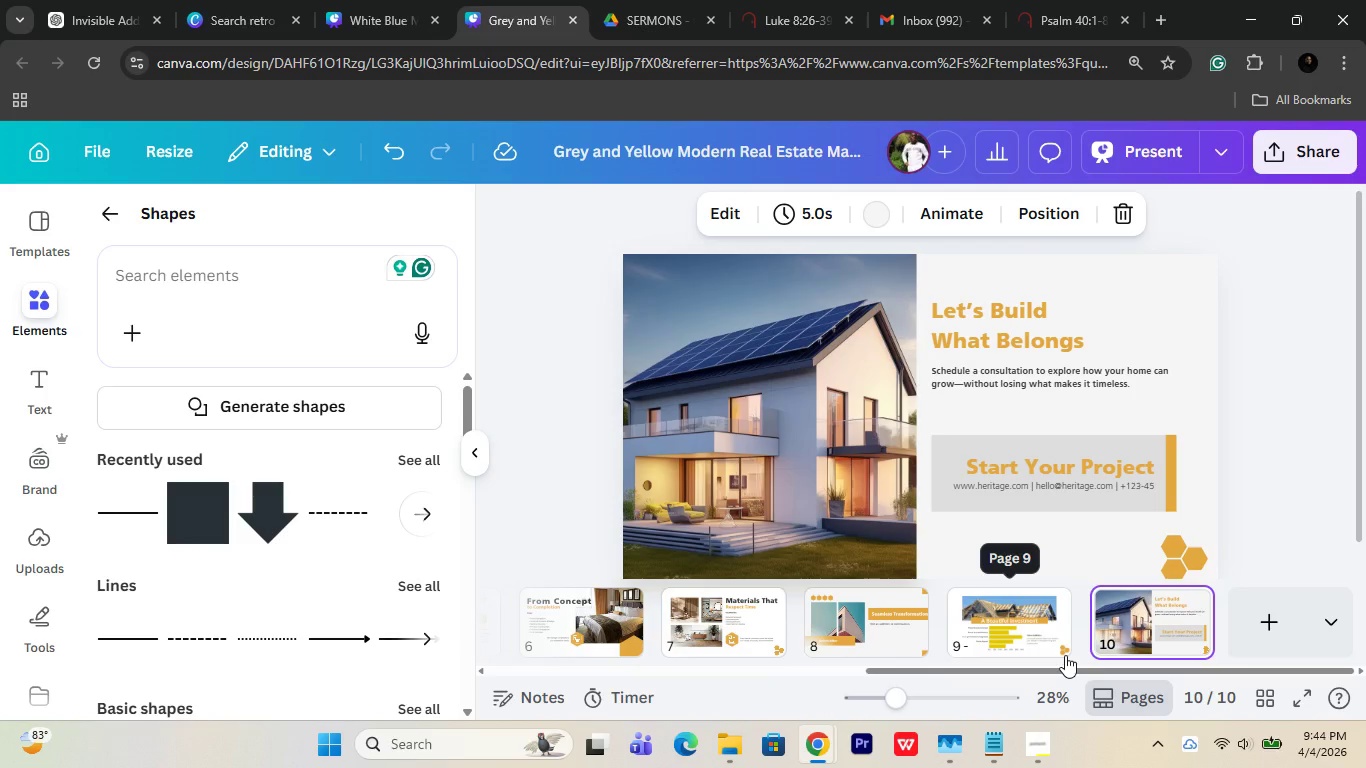 
left_click([1010, 603])
 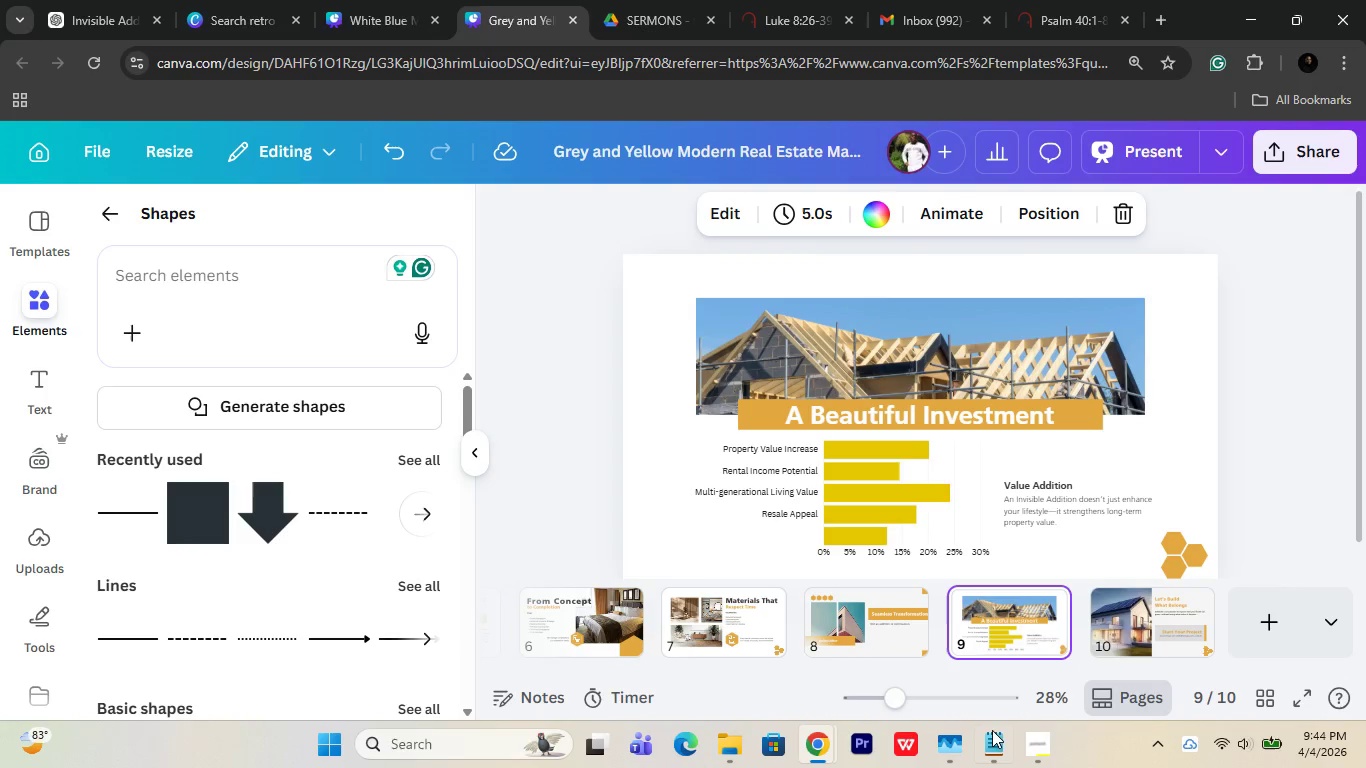 
left_click([992, 735])
 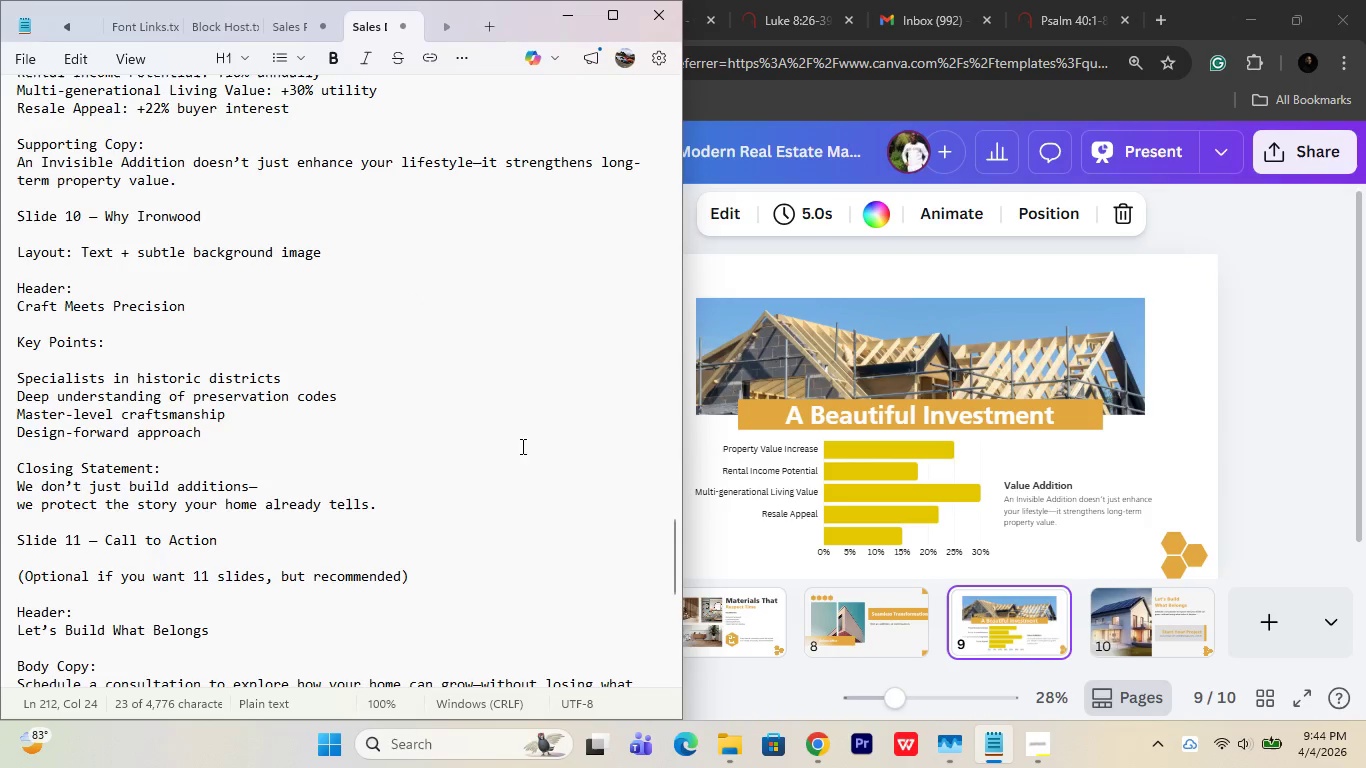 
left_click([1139, 623])
 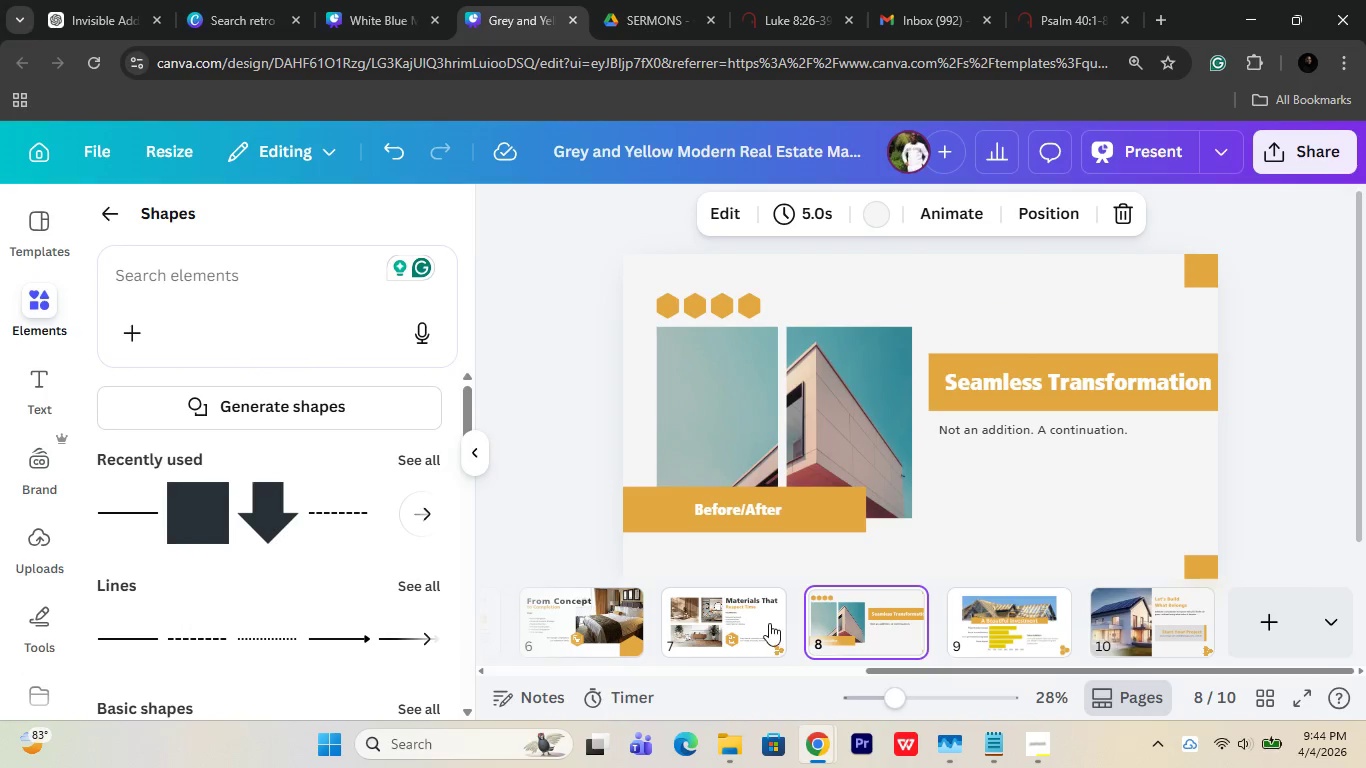 
left_click([769, 623])
 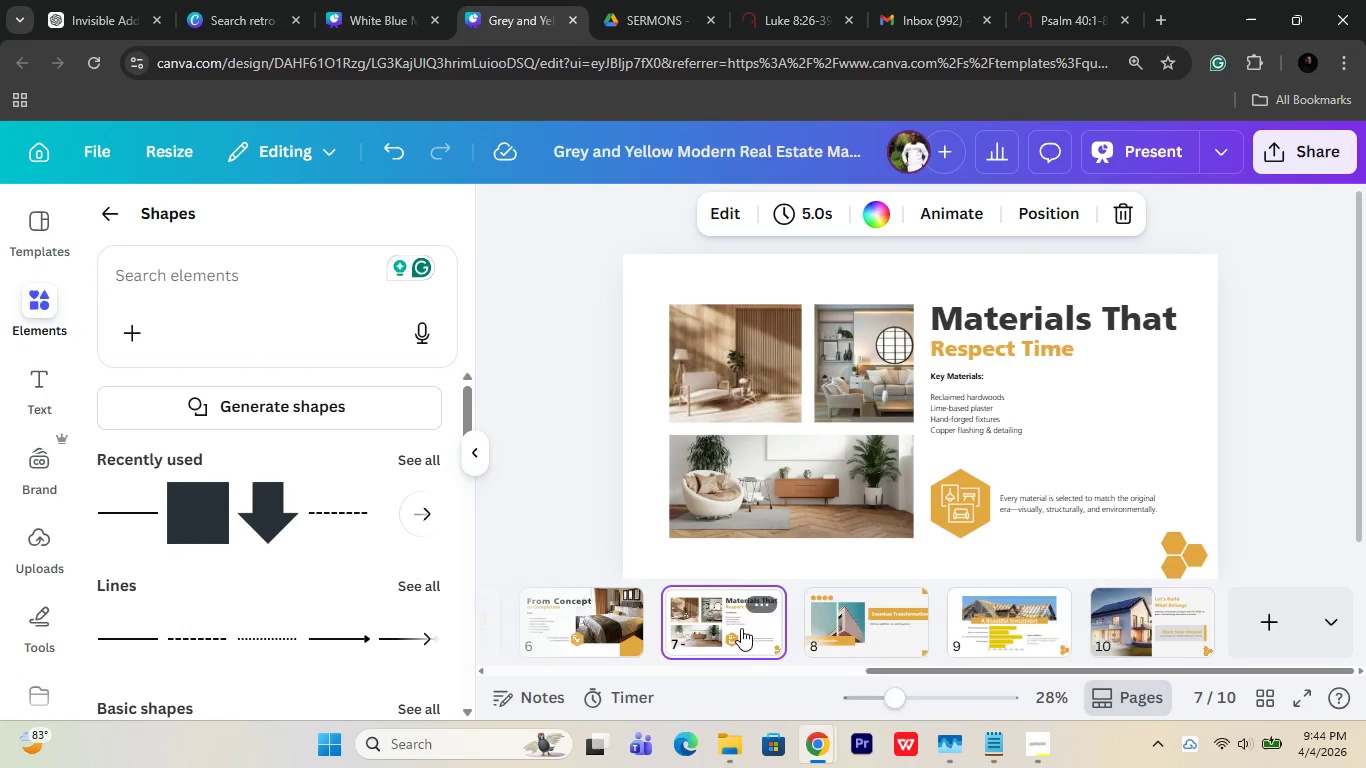 
scroll: coordinate [753, 624], scroll_direction: up, amount: 5.0
 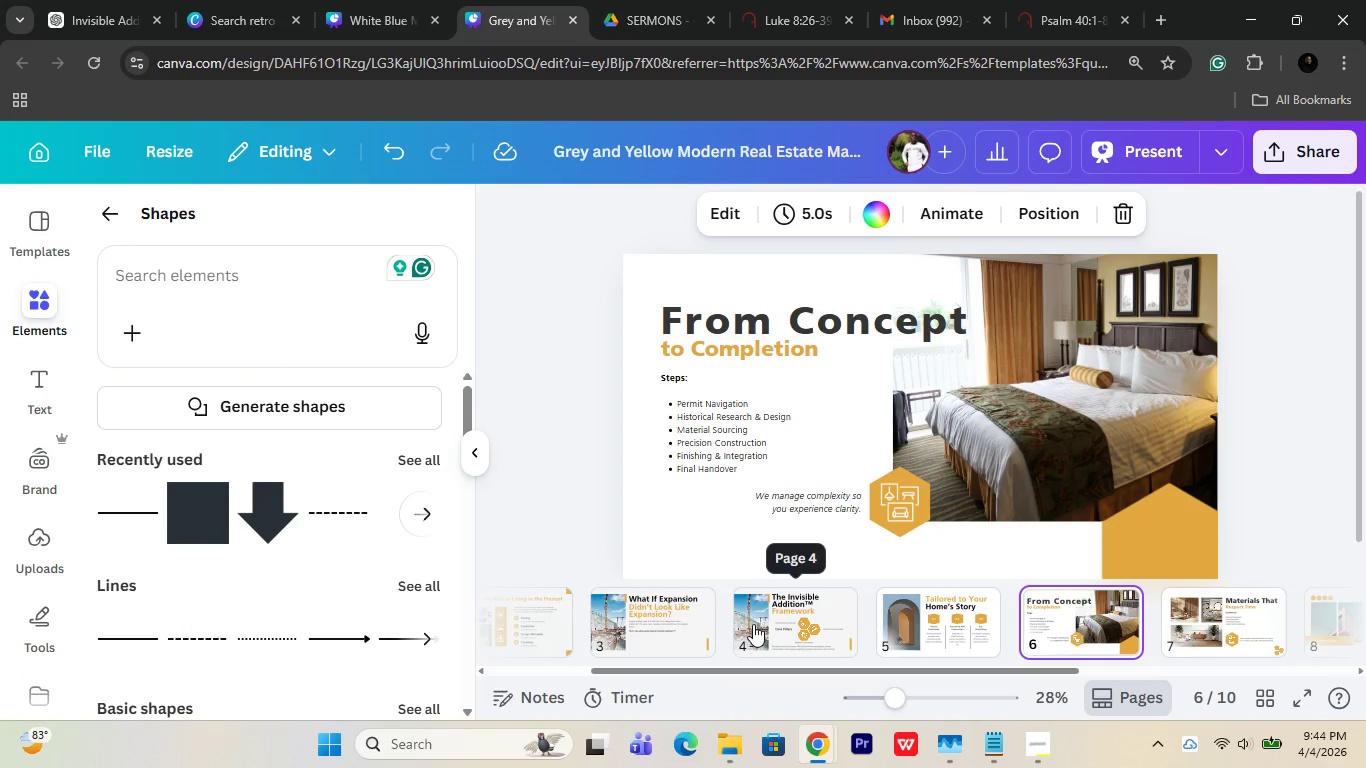 
left_click([753, 624])
 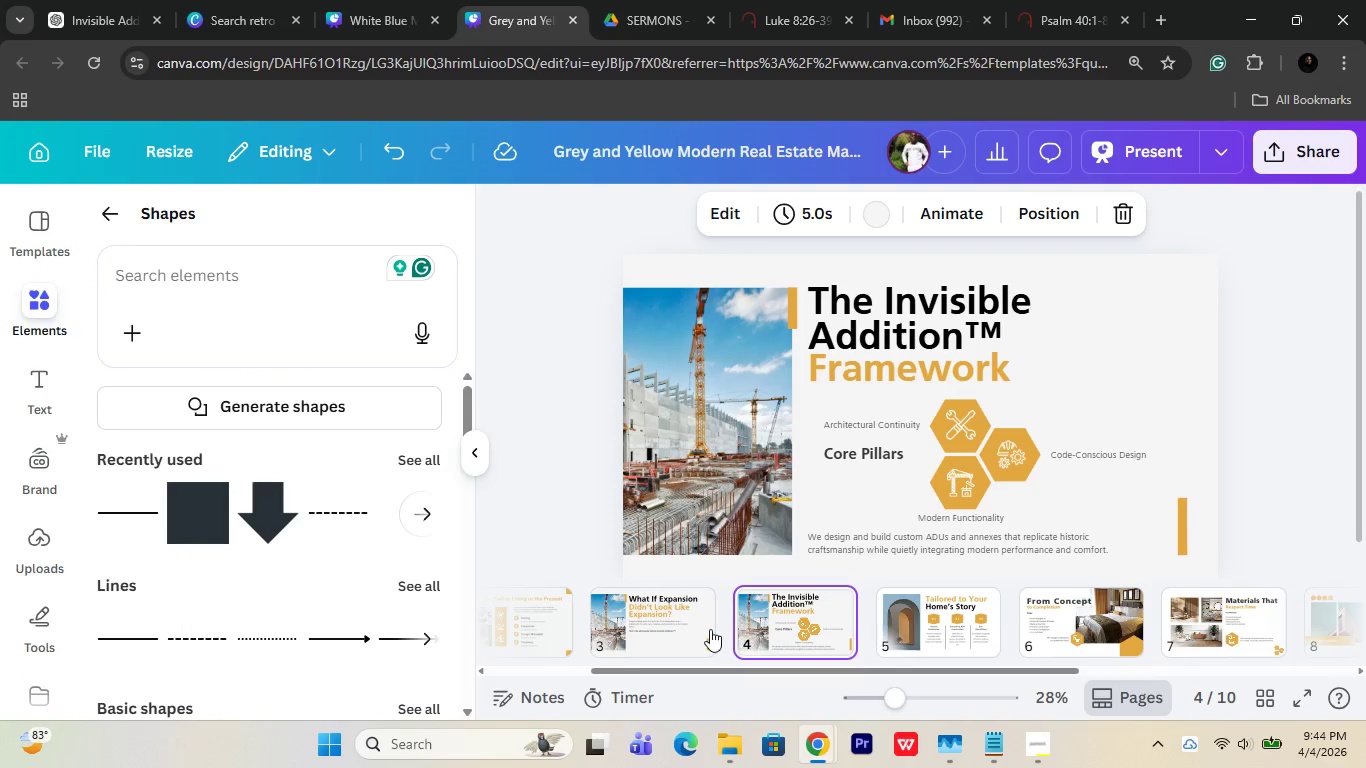 
left_click([705, 629])
 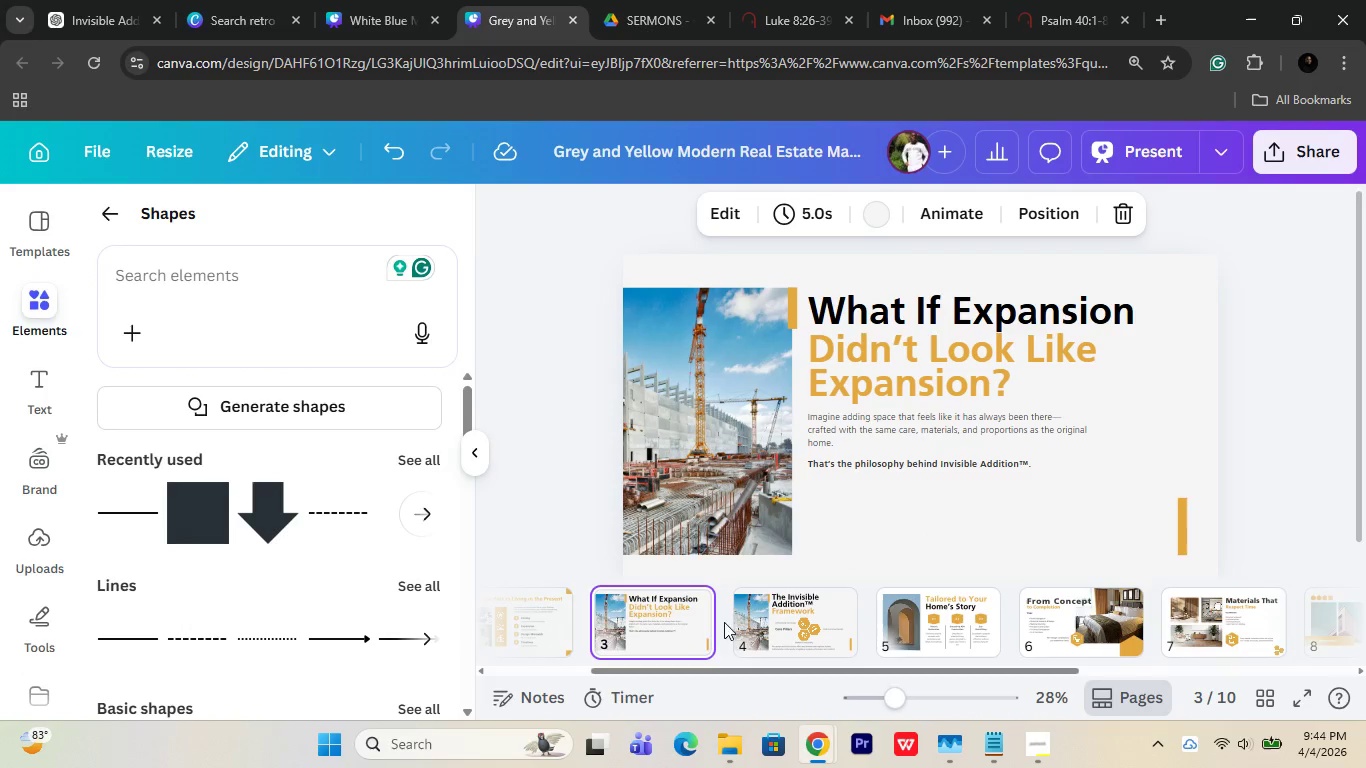 
scroll: coordinate [768, 626], scroll_direction: down, amount: 9.0
 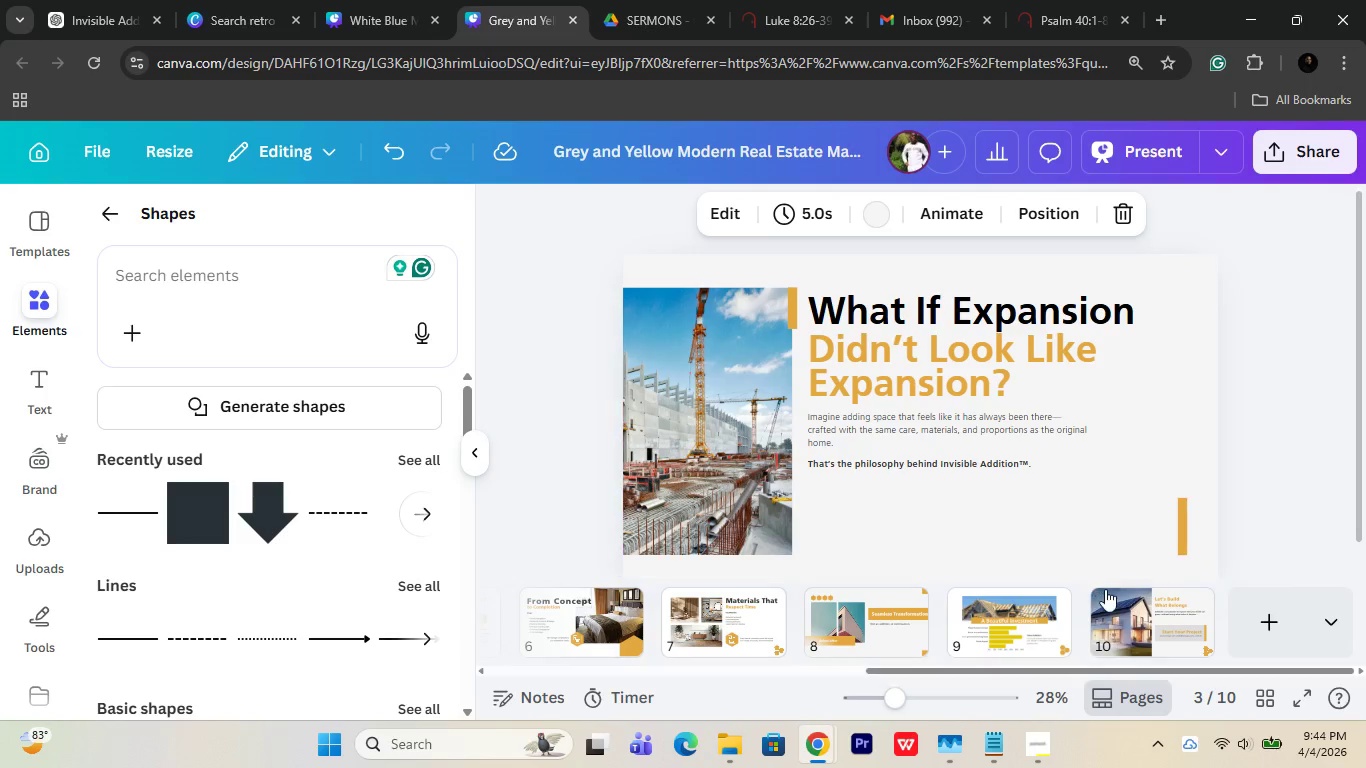 
left_click([1105, 592])
 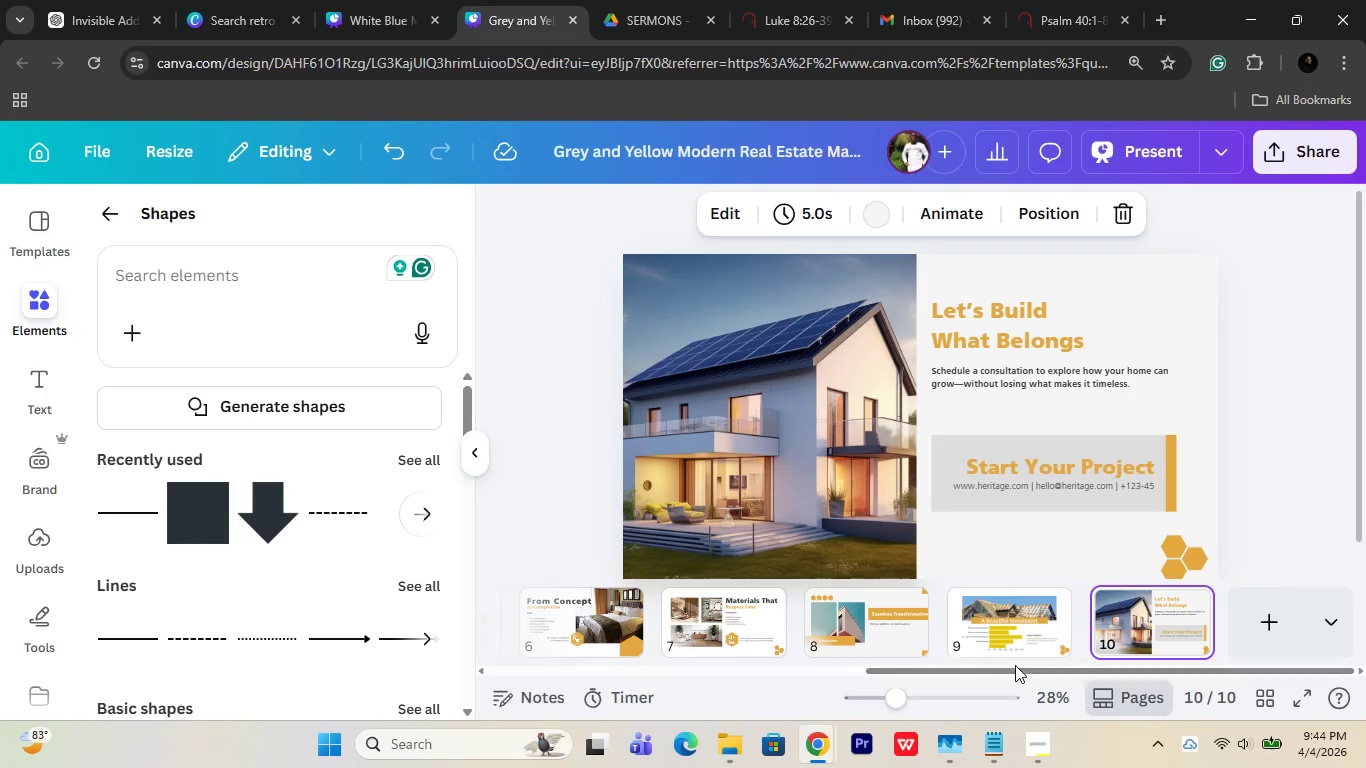 
left_click([981, 754])
 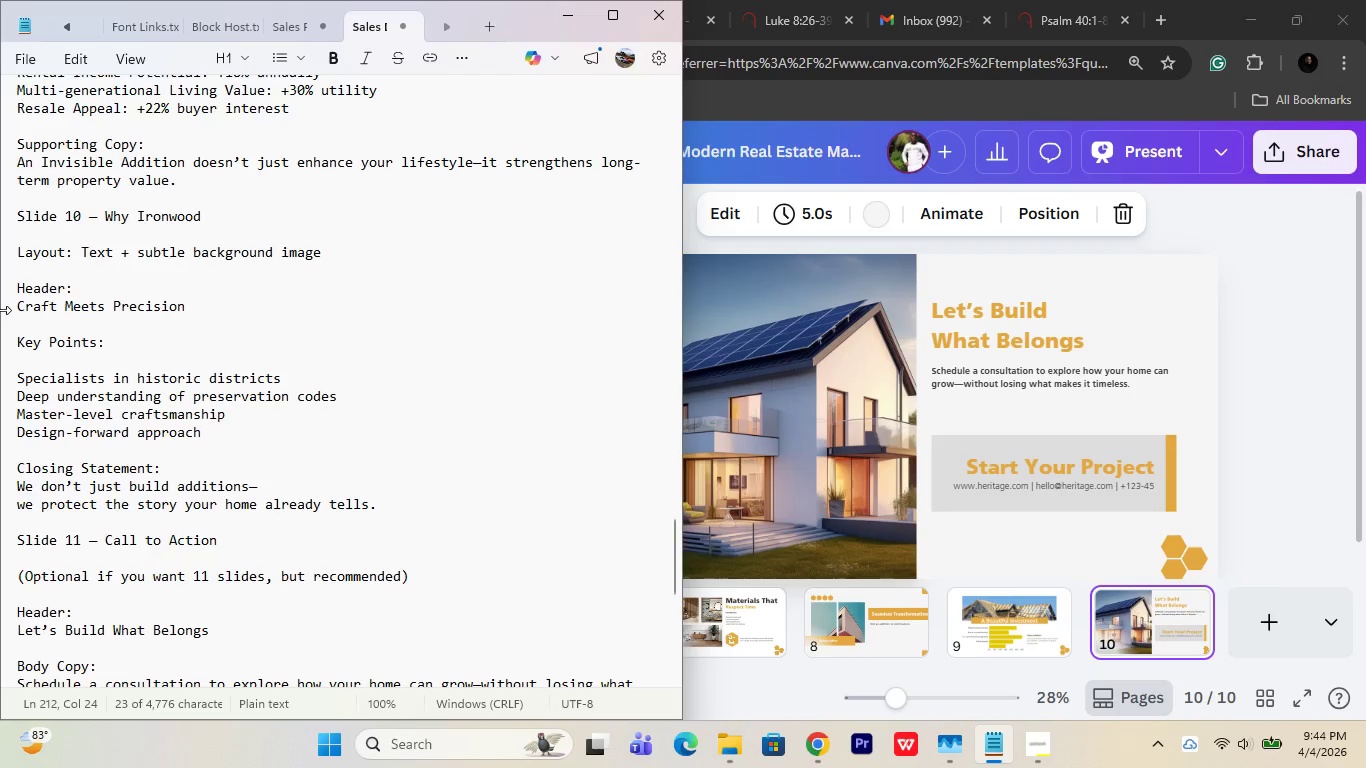 
left_click([7, 309])
 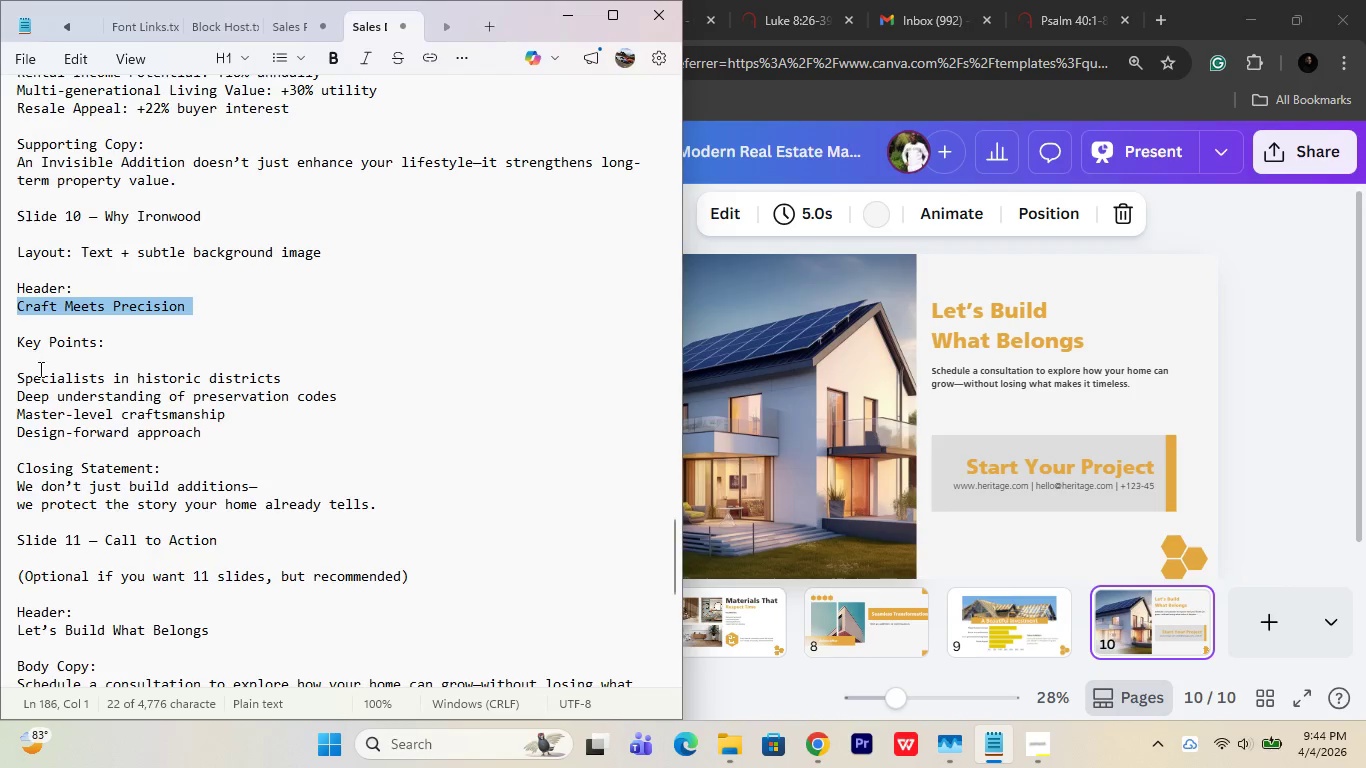 
key(Control+C)
 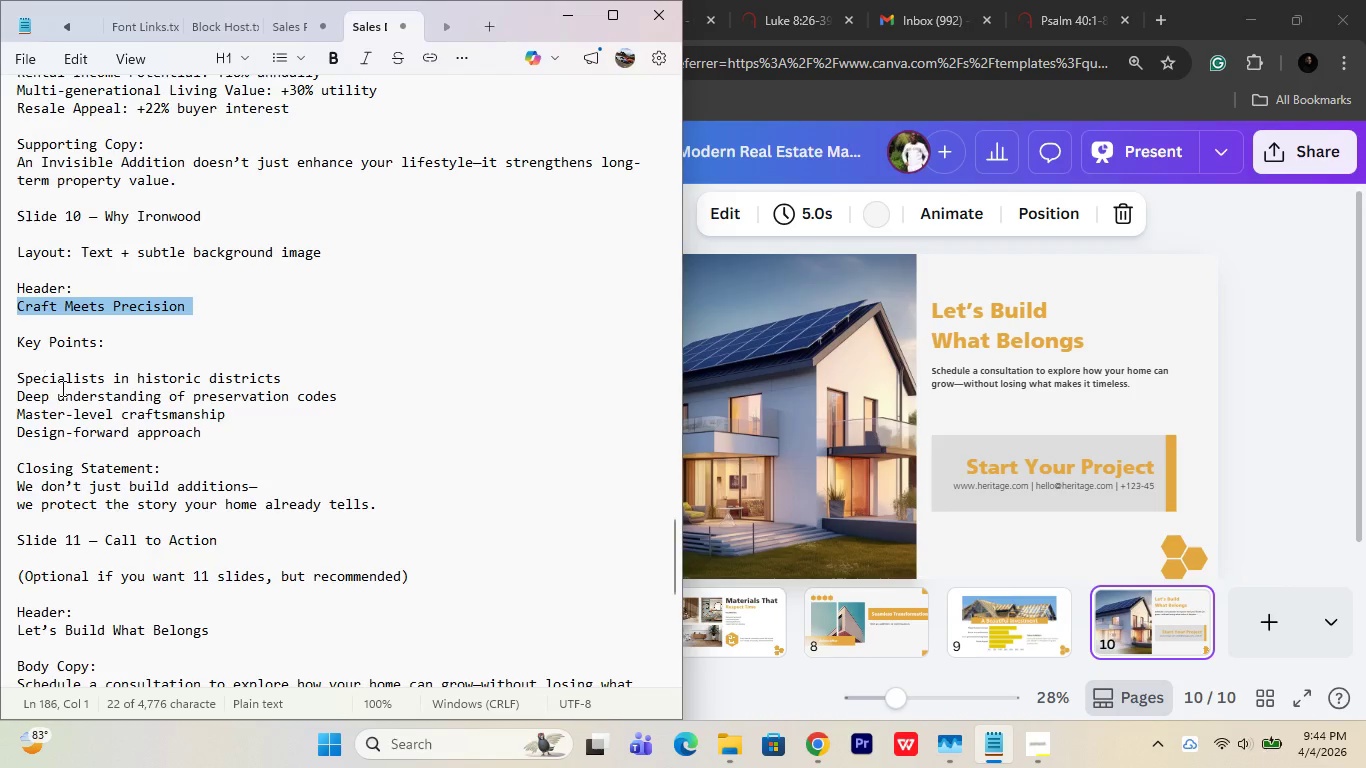 
key(Control+C)
 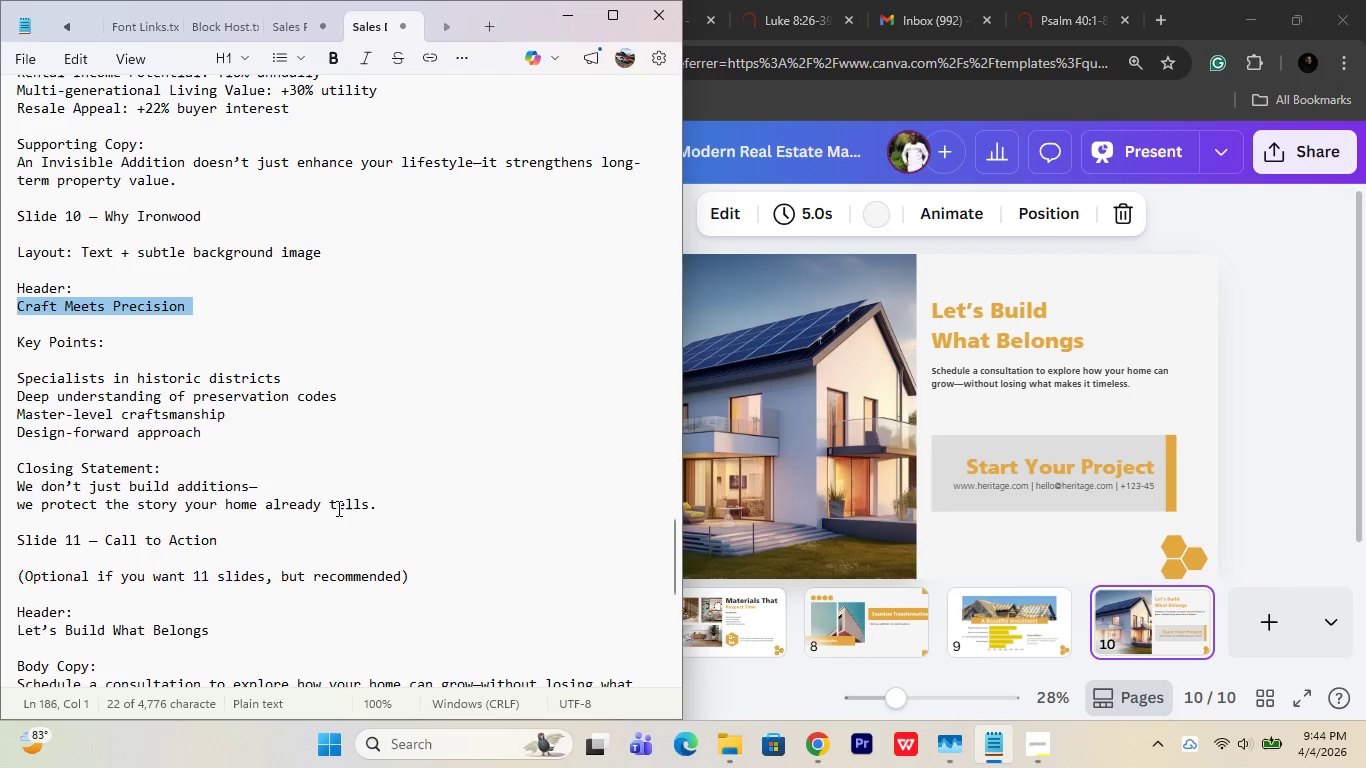 
key(Control+C)
 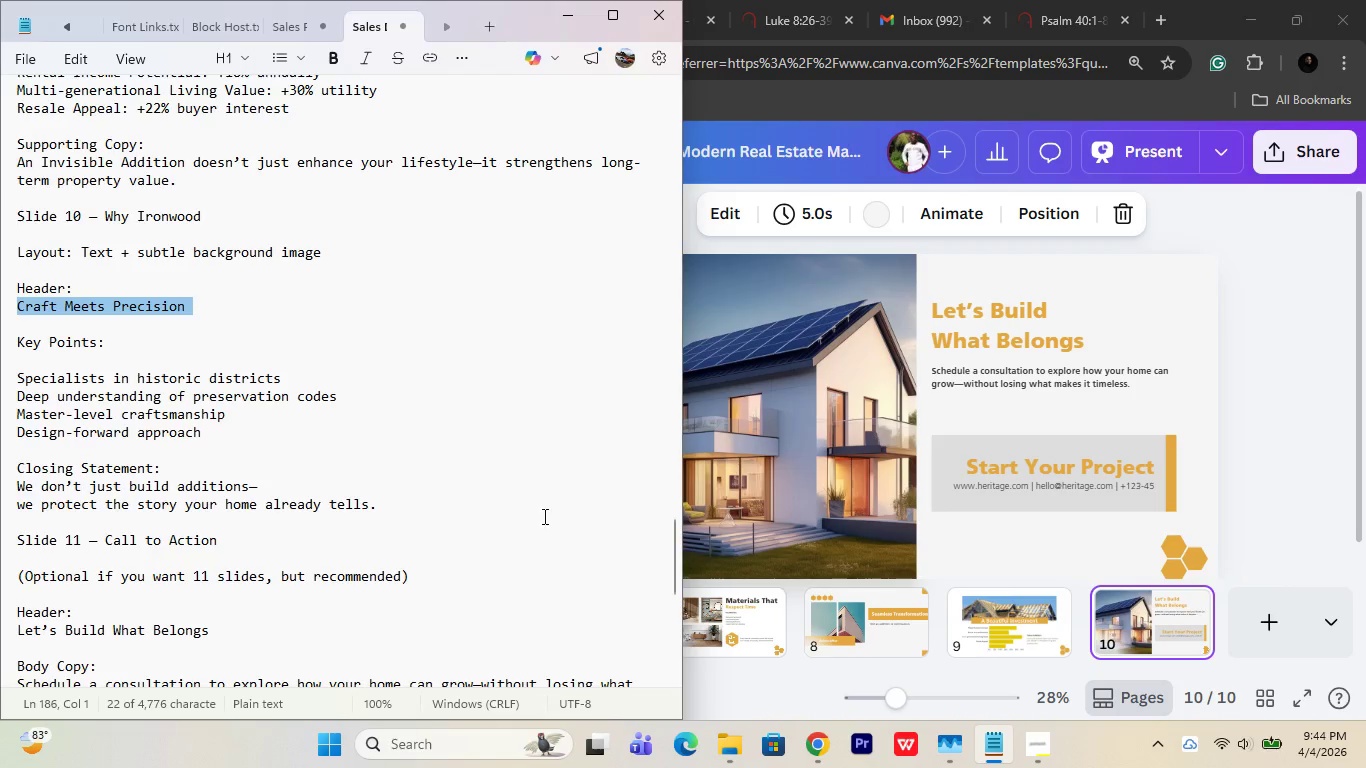 
key(Control+C)
 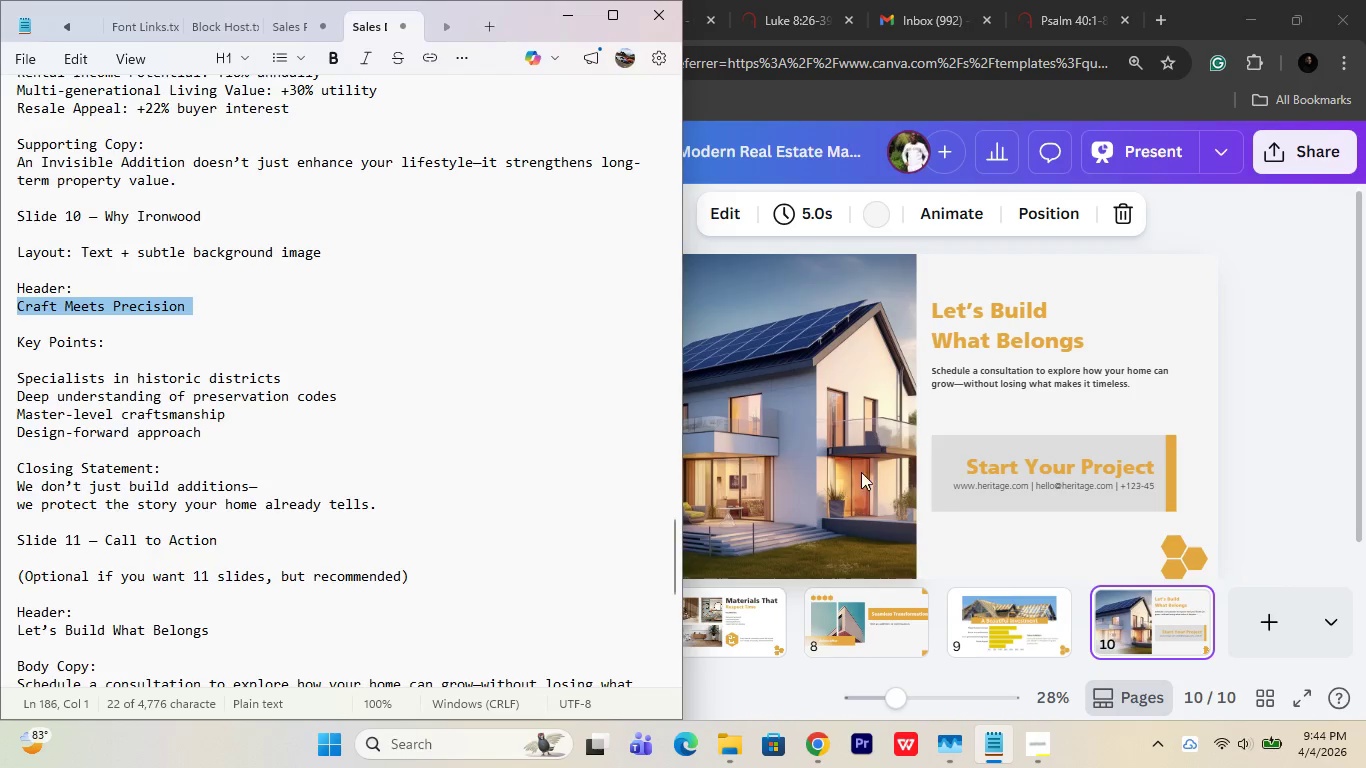 
key(Control+C)
 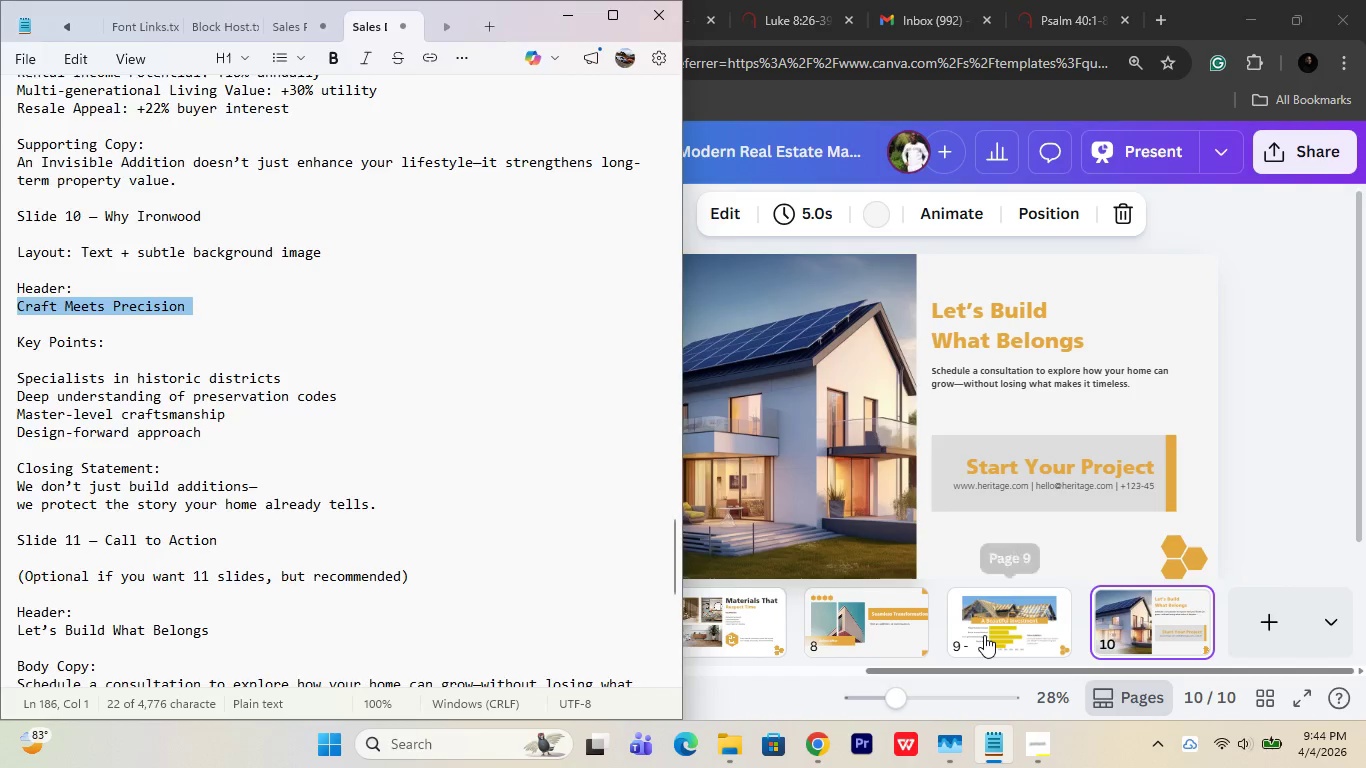 
left_click([984, 635])
 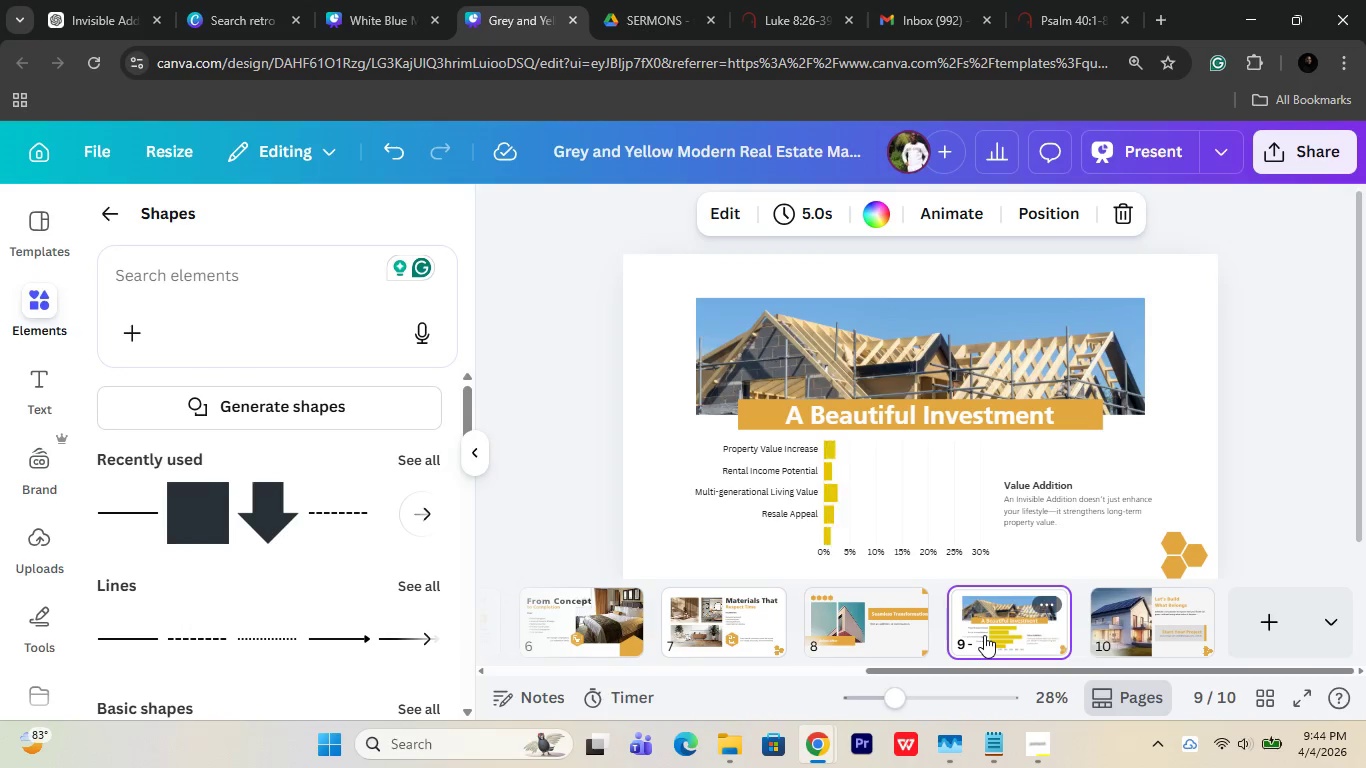 
key(Control+ControlLeft)
 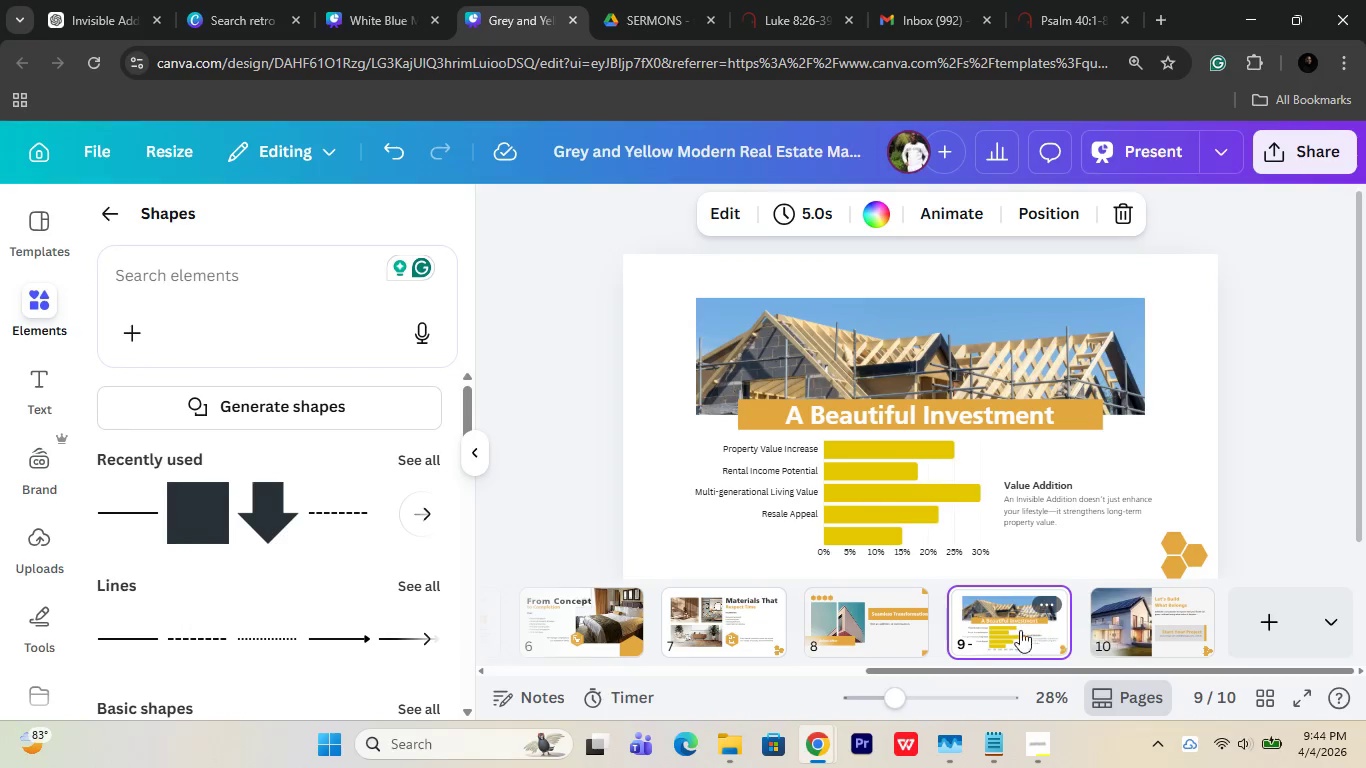 
left_click([888, 649])
 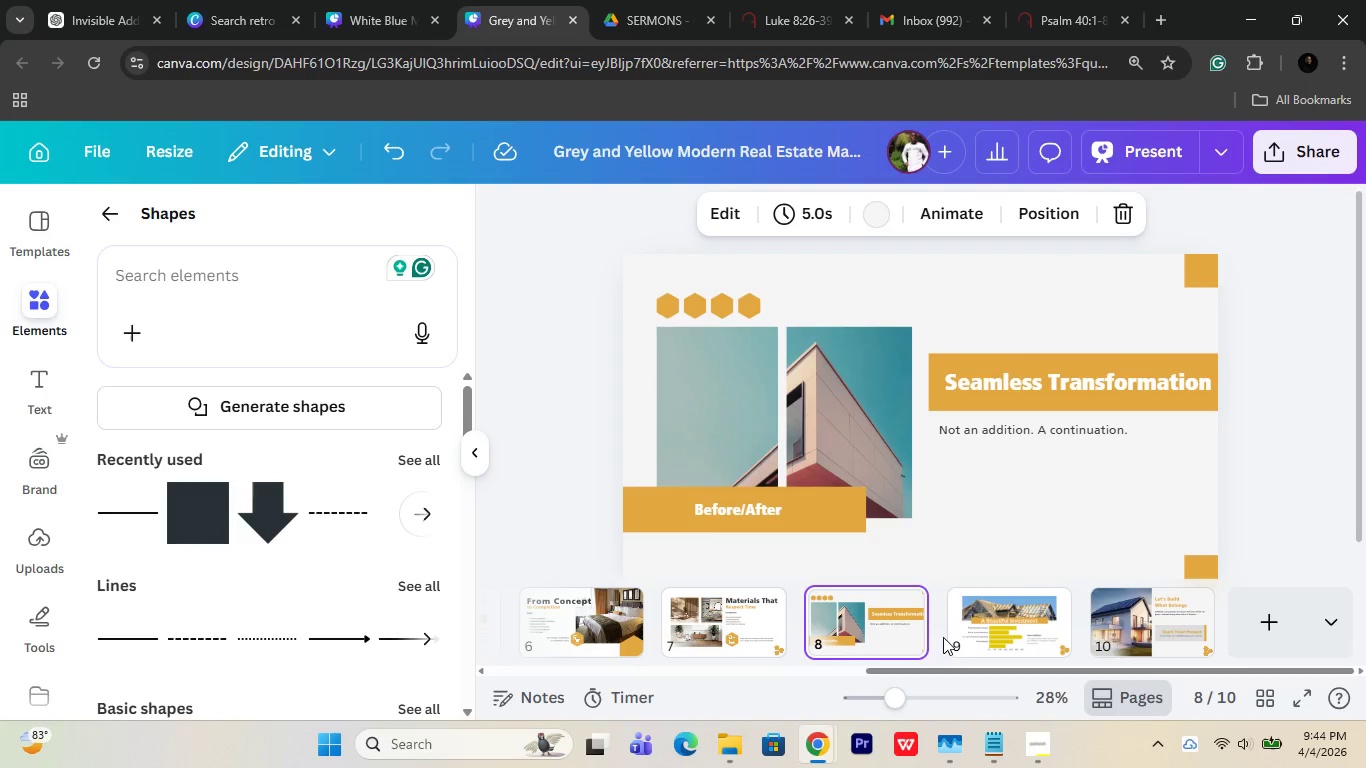 
left_click([952, 633])
 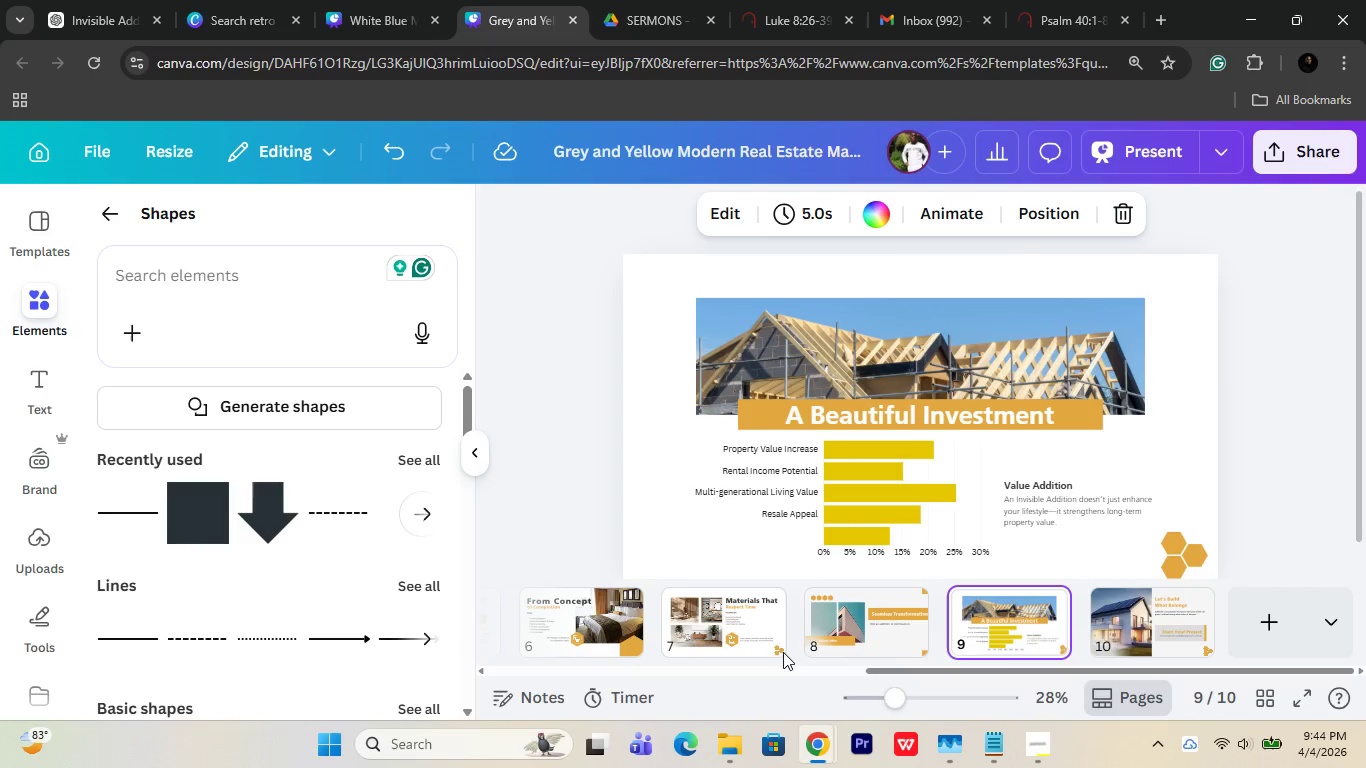 
left_click([774, 650])
 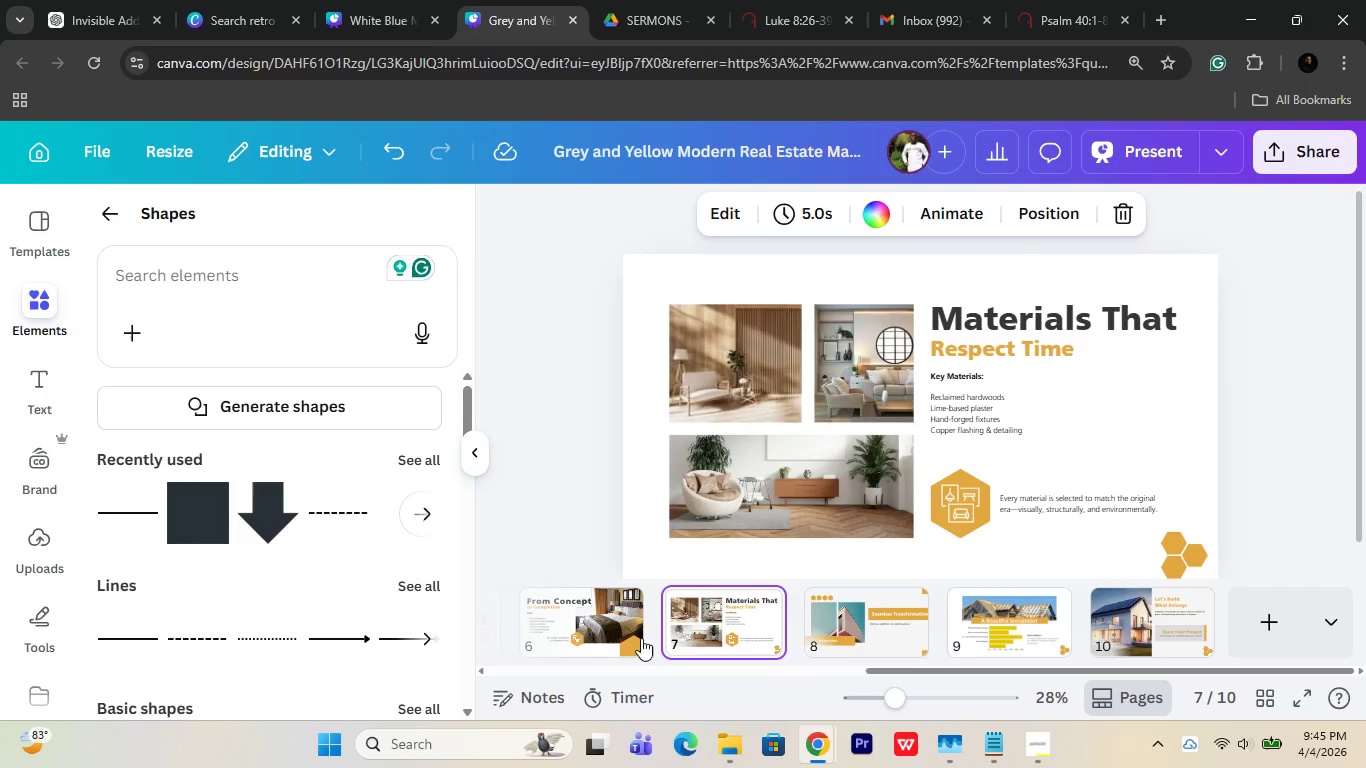 
left_click([604, 638])
 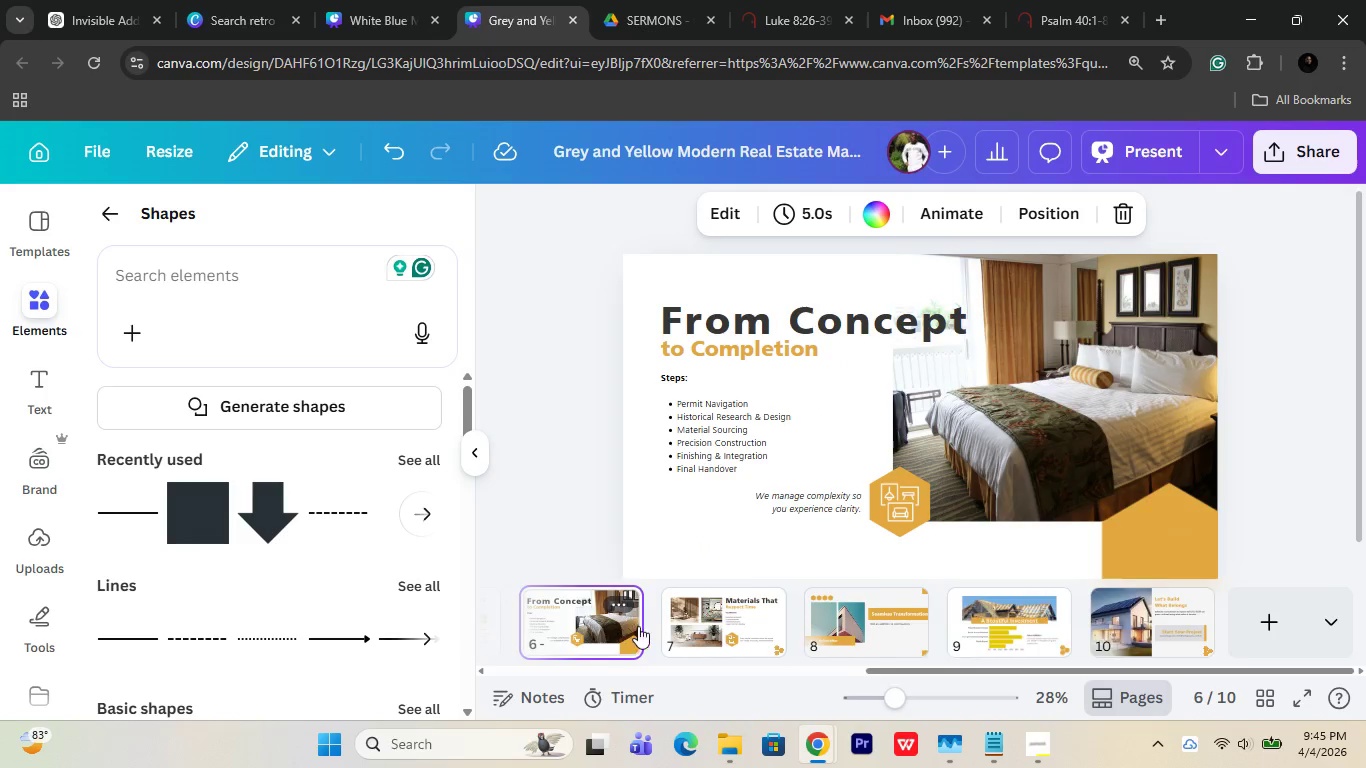 
scroll: coordinate [638, 626], scroll_direction: up, amount: 1.0
 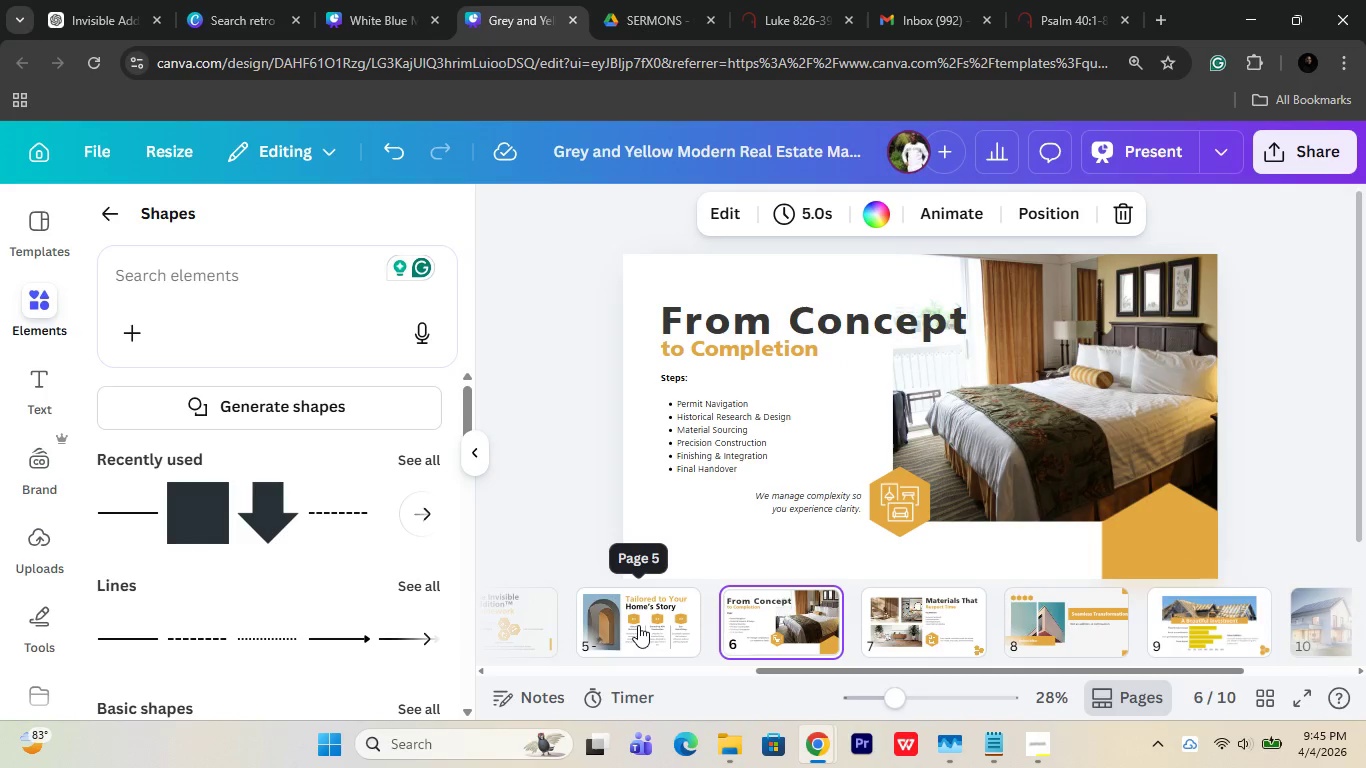 
scroll: coordinate [639, 623], scroll_direction: down, amount: 1.0
 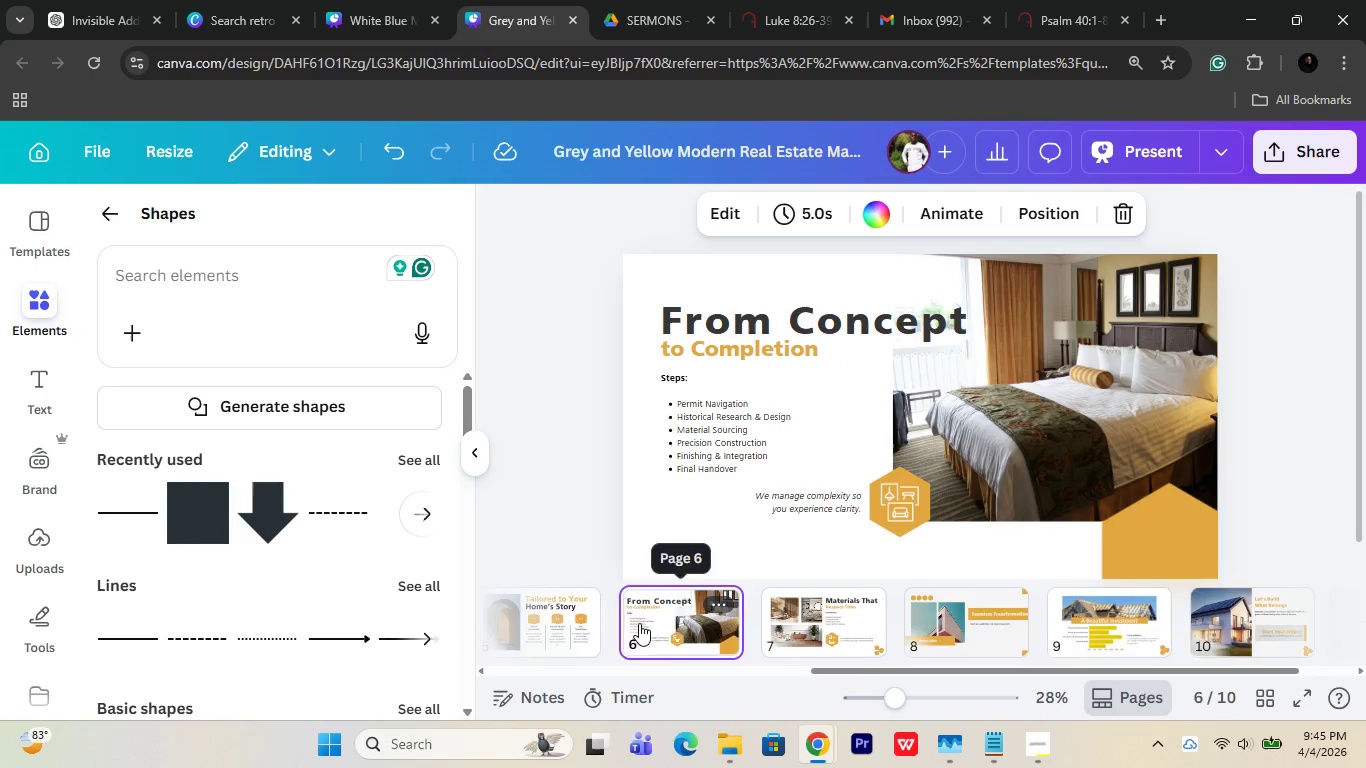 
scroll: coordinate [756, 616], scroll_direction: up, amount: 2.0
 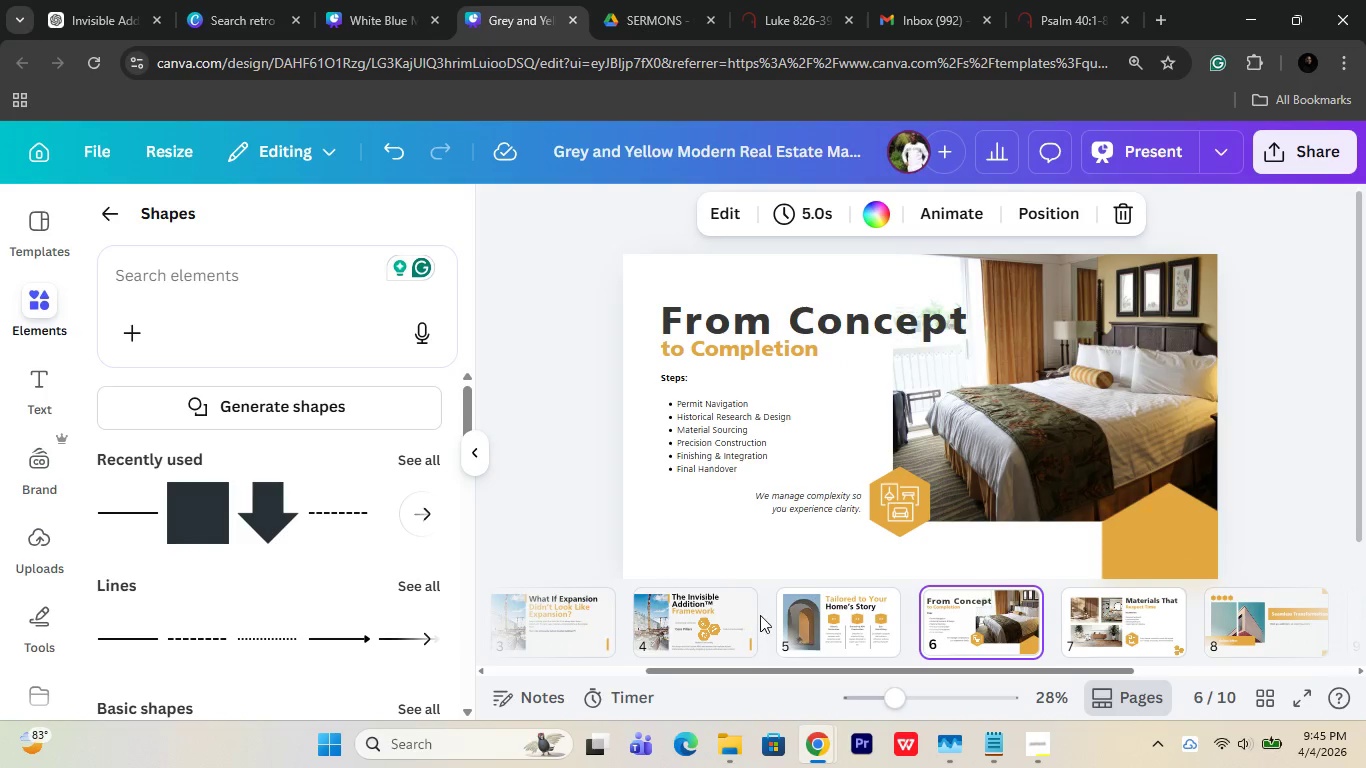 
scroll: coordinate [804, 616], scroll_direction: down, amount: 3.0
 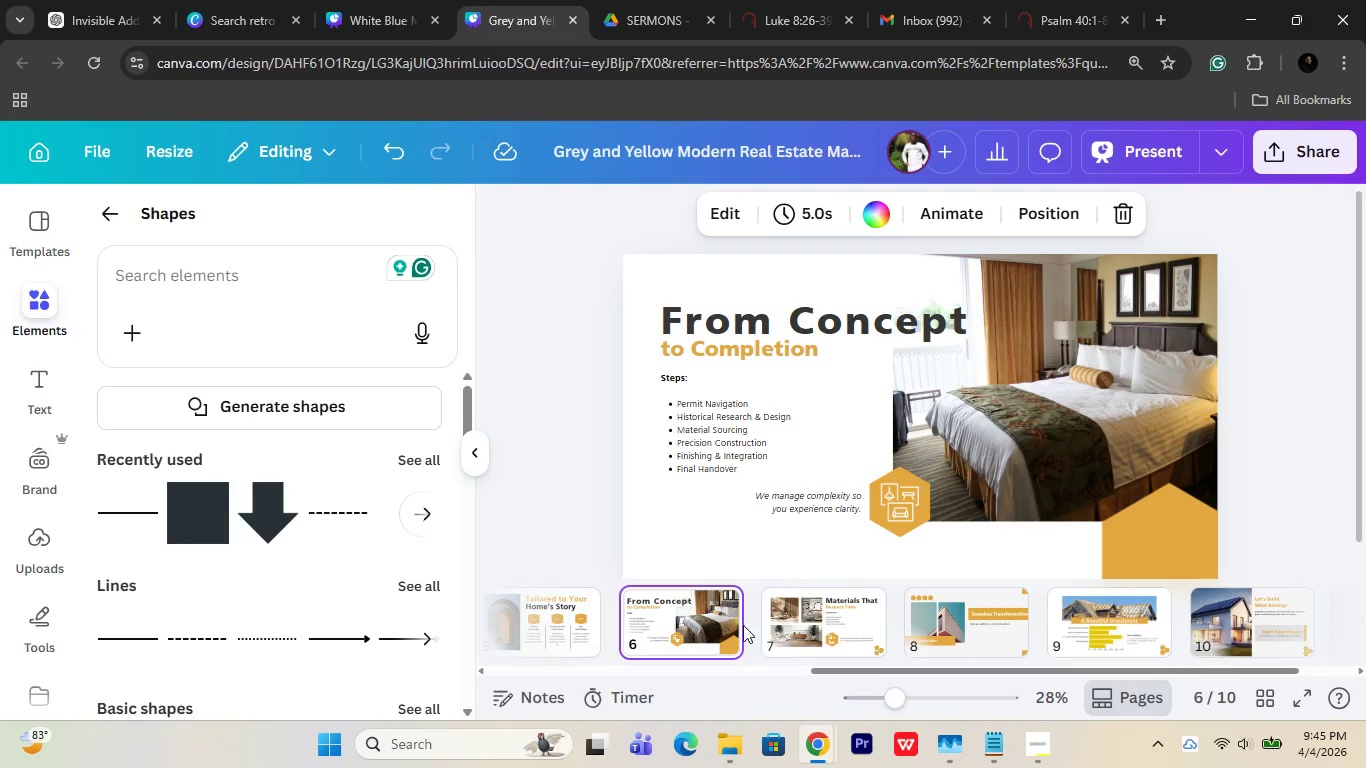 
right_click([699, 625])
 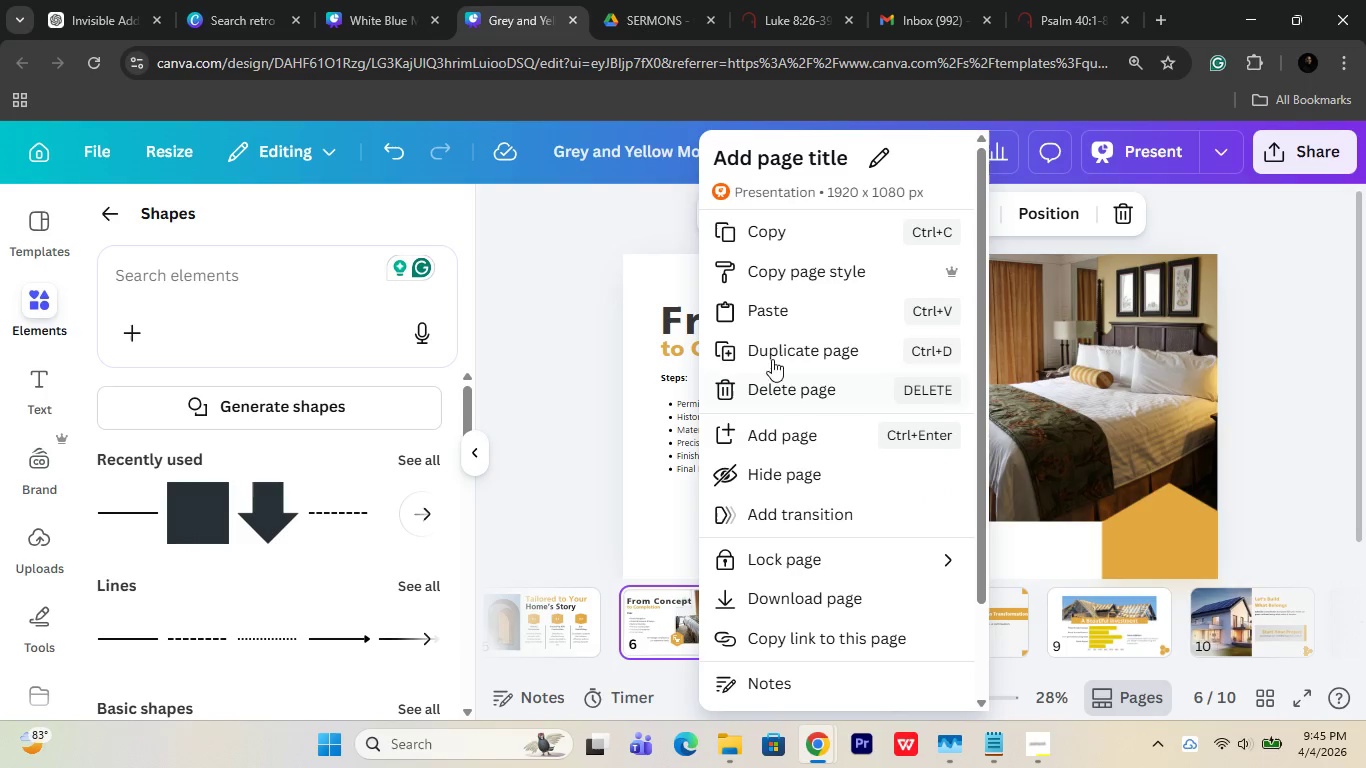 
left_click([776, 347])
 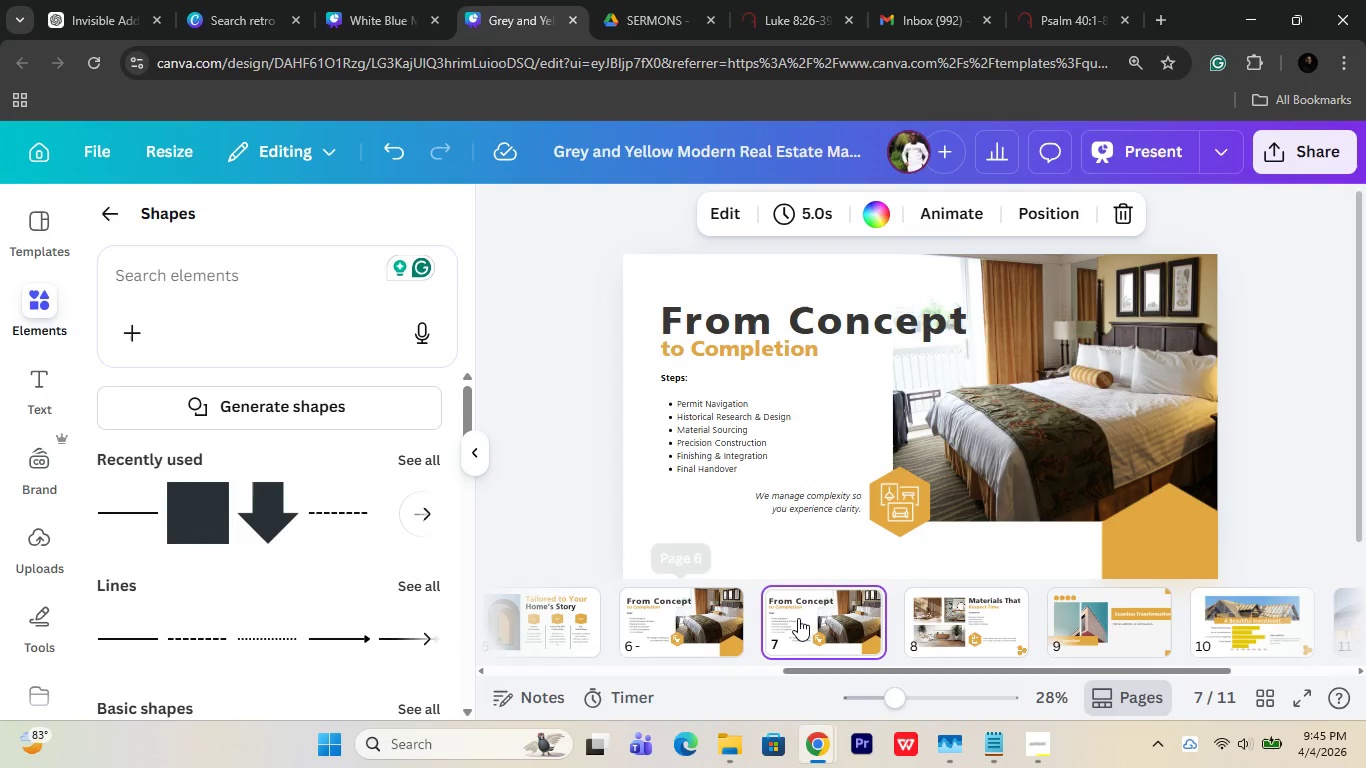 
left_click_drag(start_coordinate=[800, 618], to_coordinate=[1090, 639])
 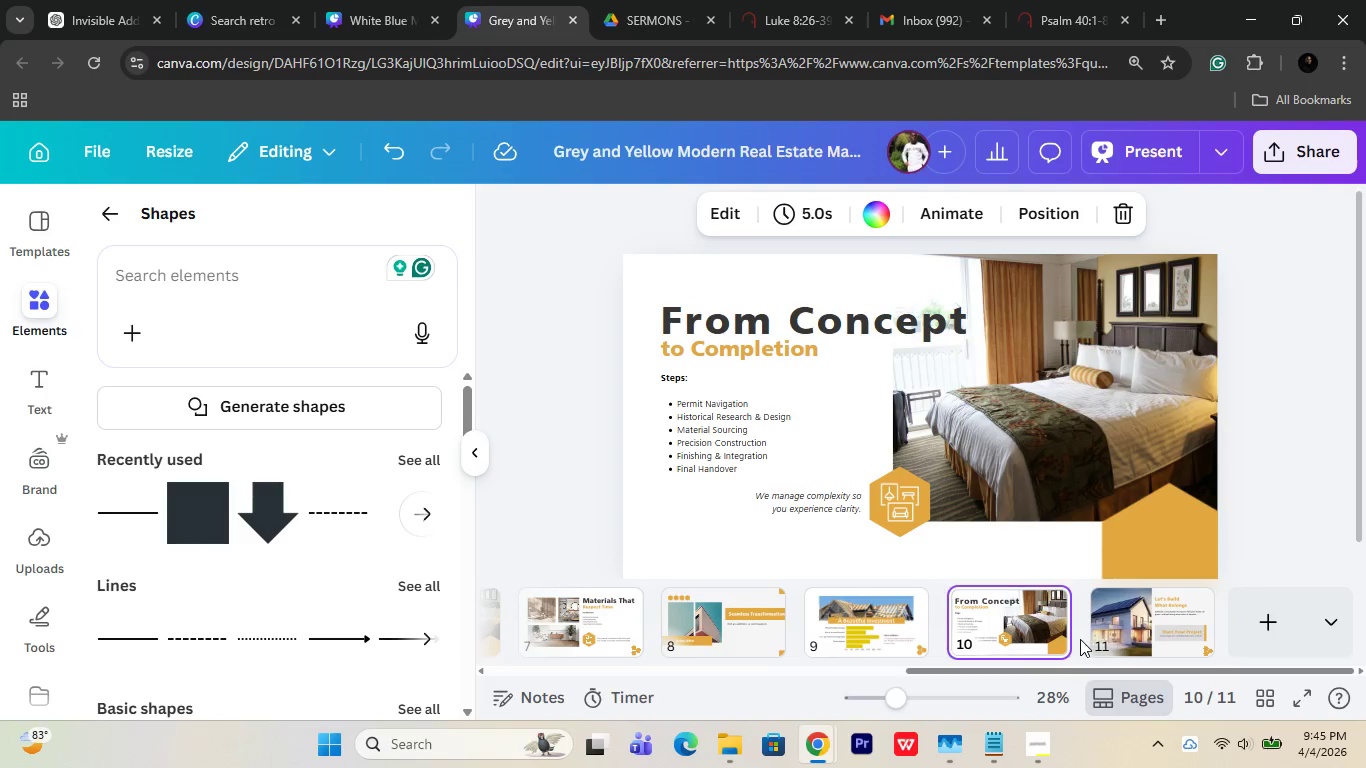 
hold_key(key=ControlLeft, duration=0.44)
 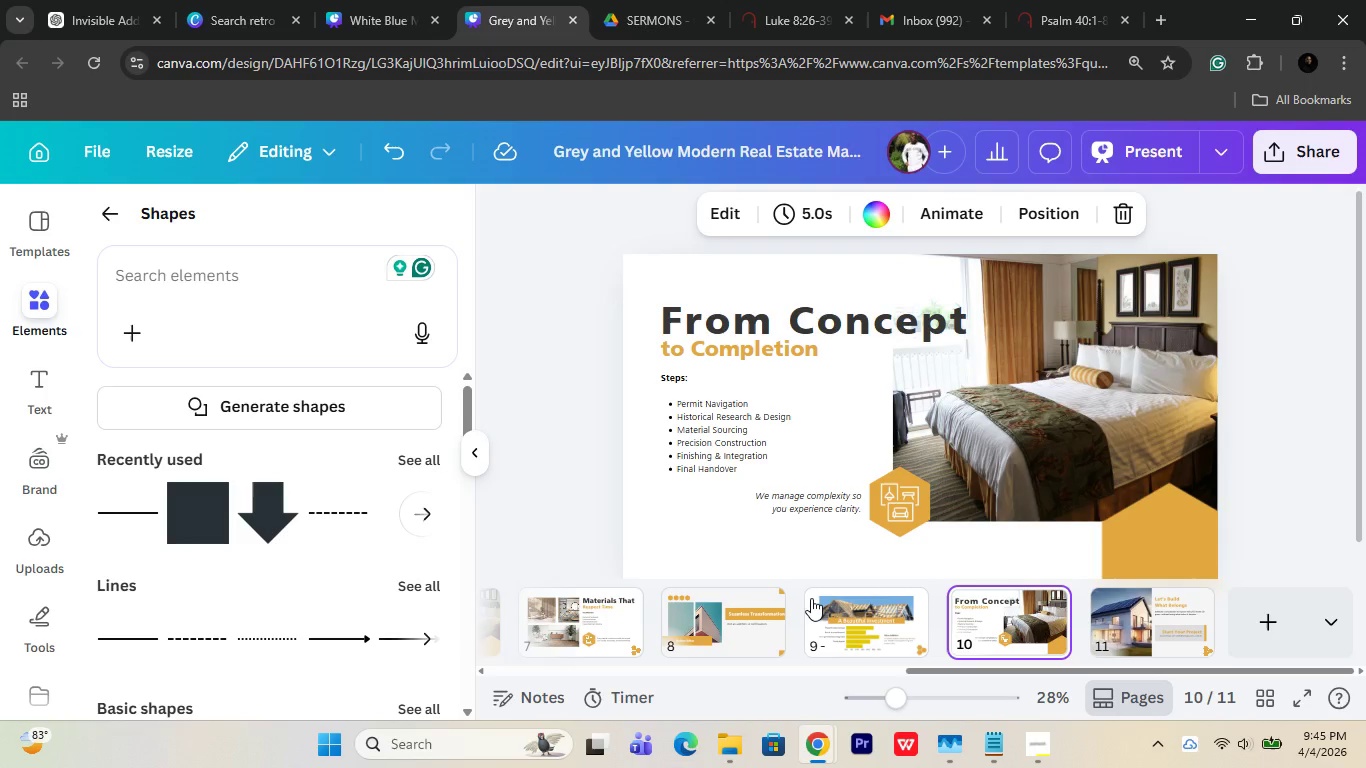 
wait(40.33)
 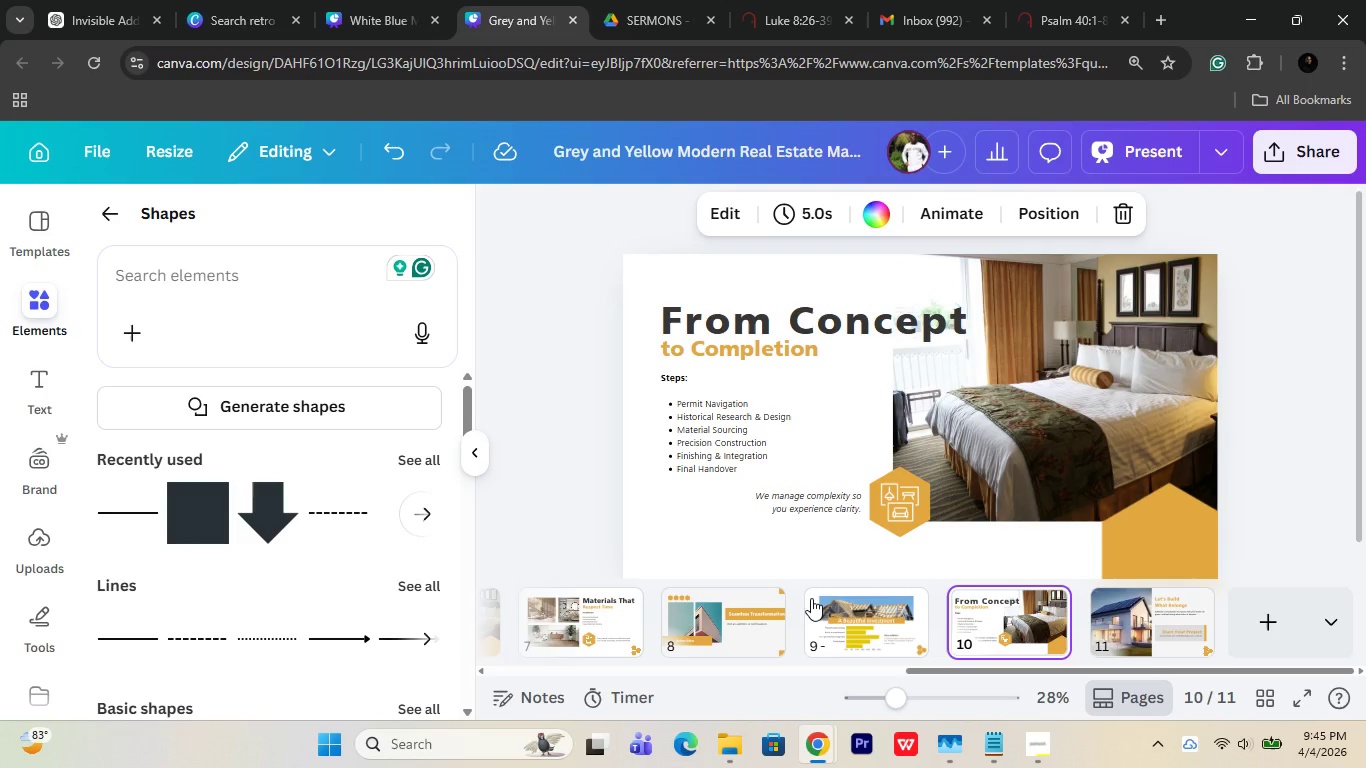 
double_click([785, 328])
 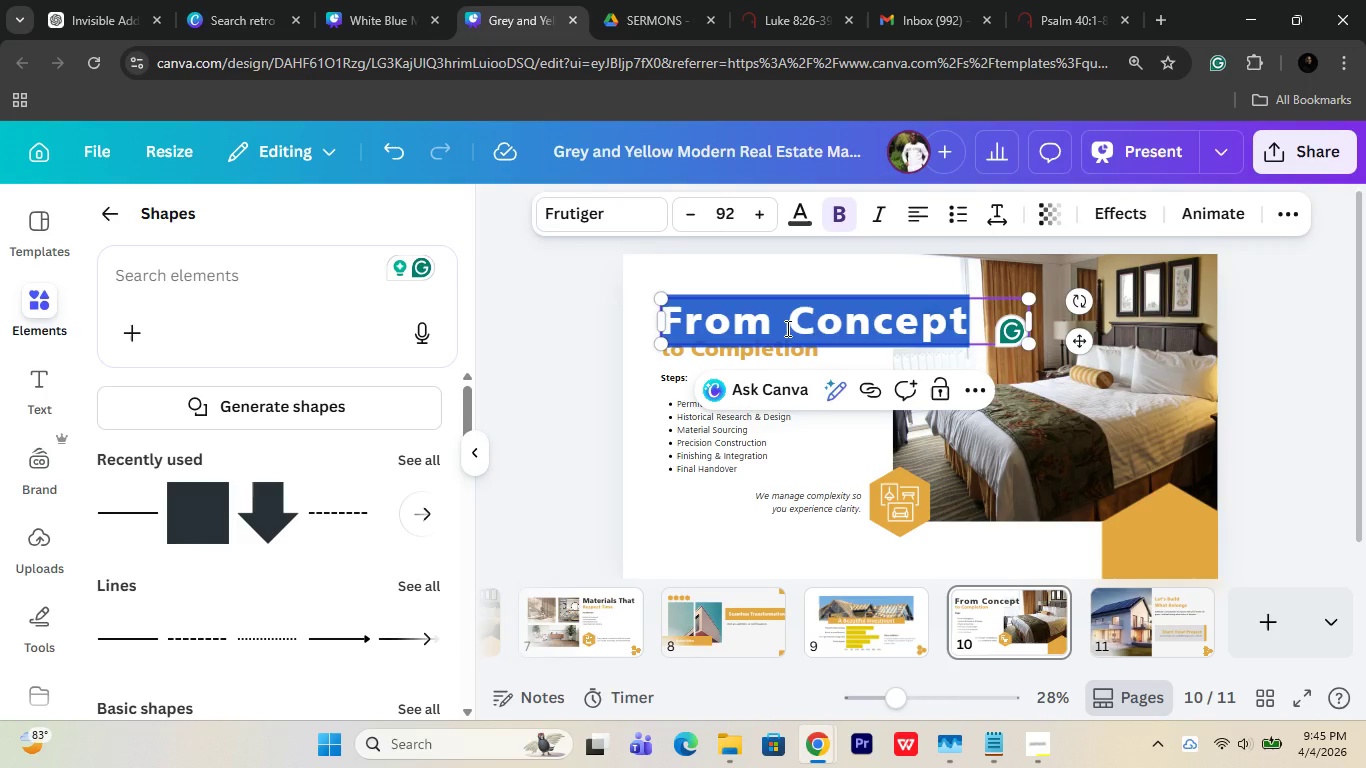 
key(Control+V)
 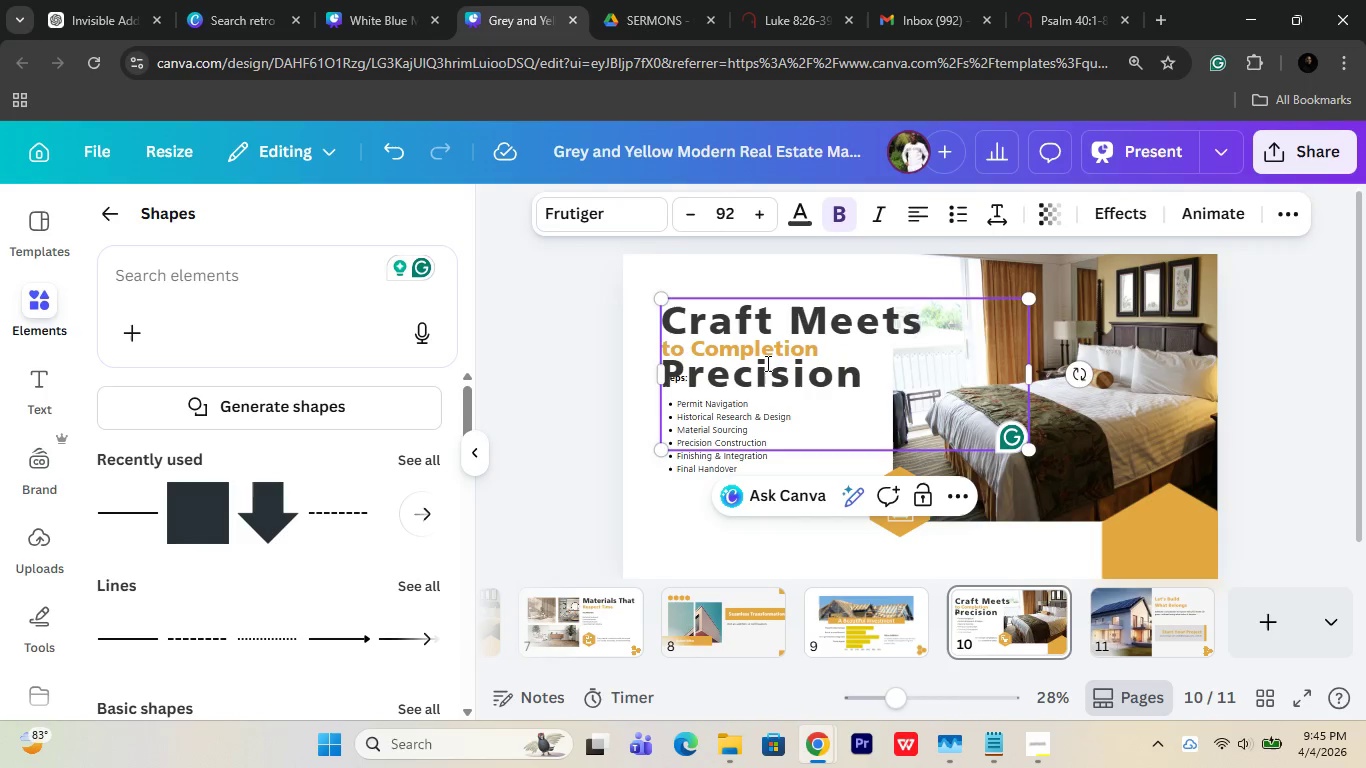 
key(Backspace)
 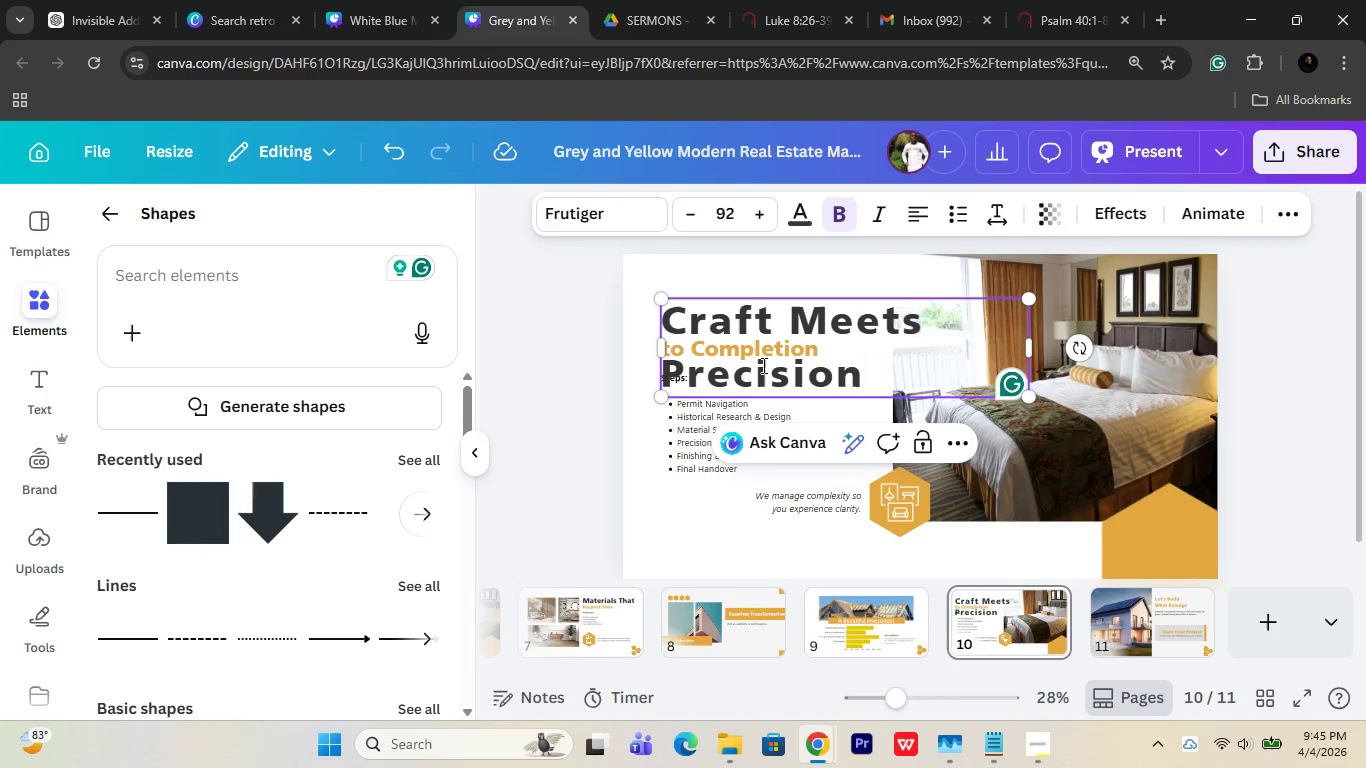 
key(Backspace)
 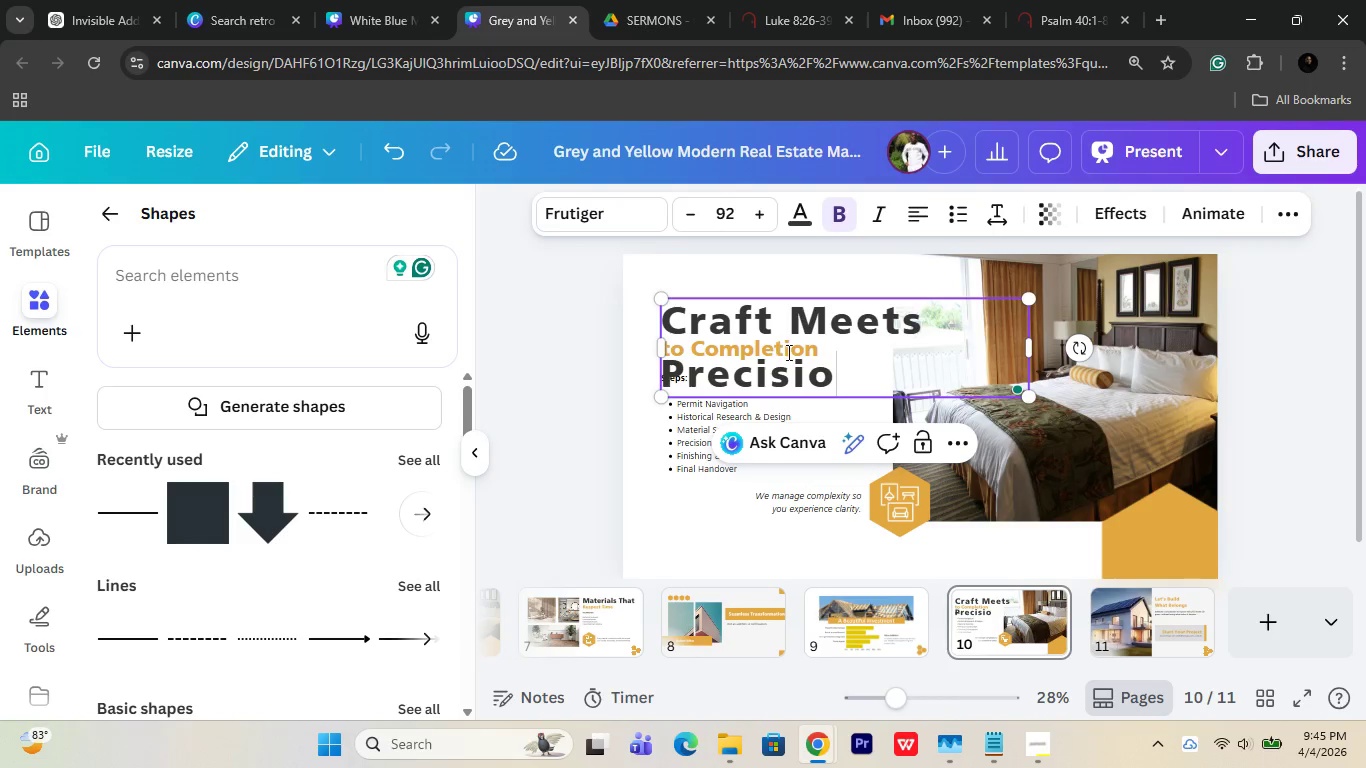 
key(M)
 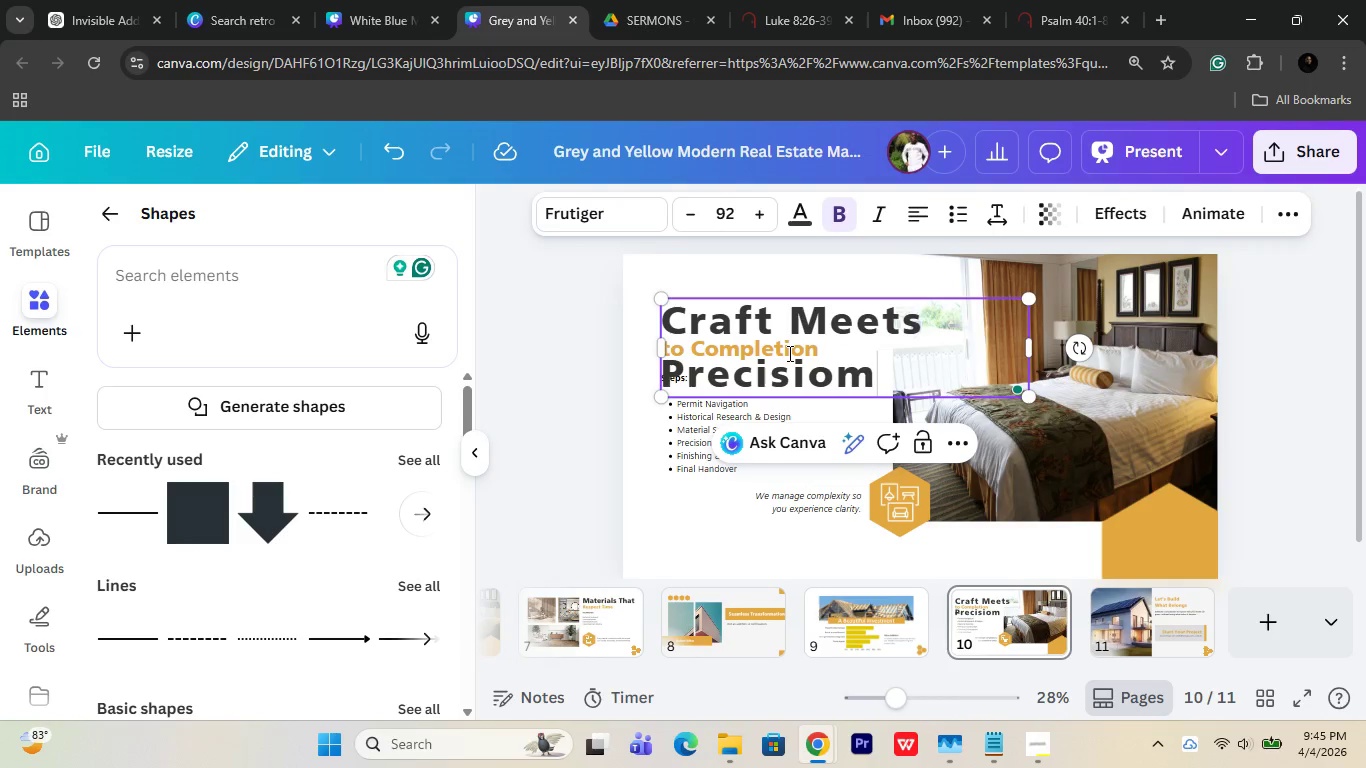 
key(Backspace)
 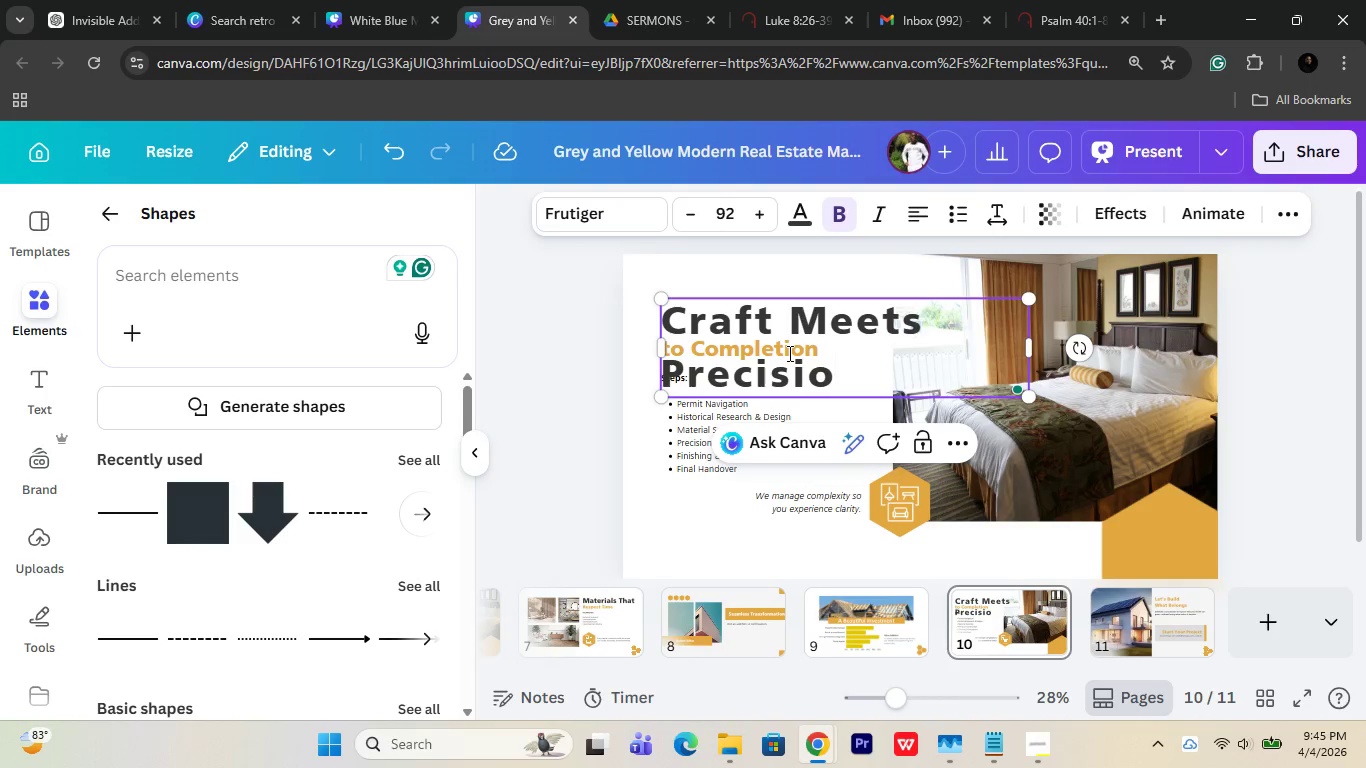 
key(N)
 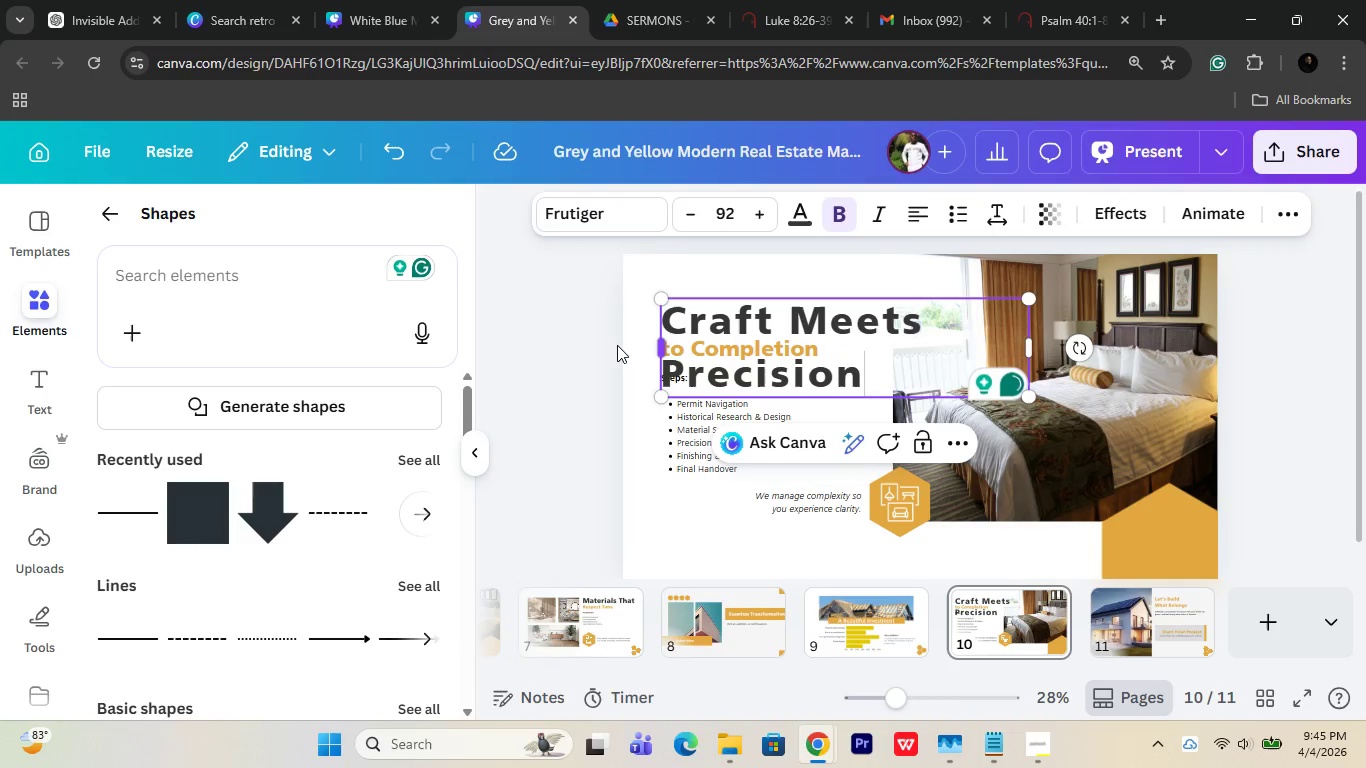 
double_click([727, 324])
 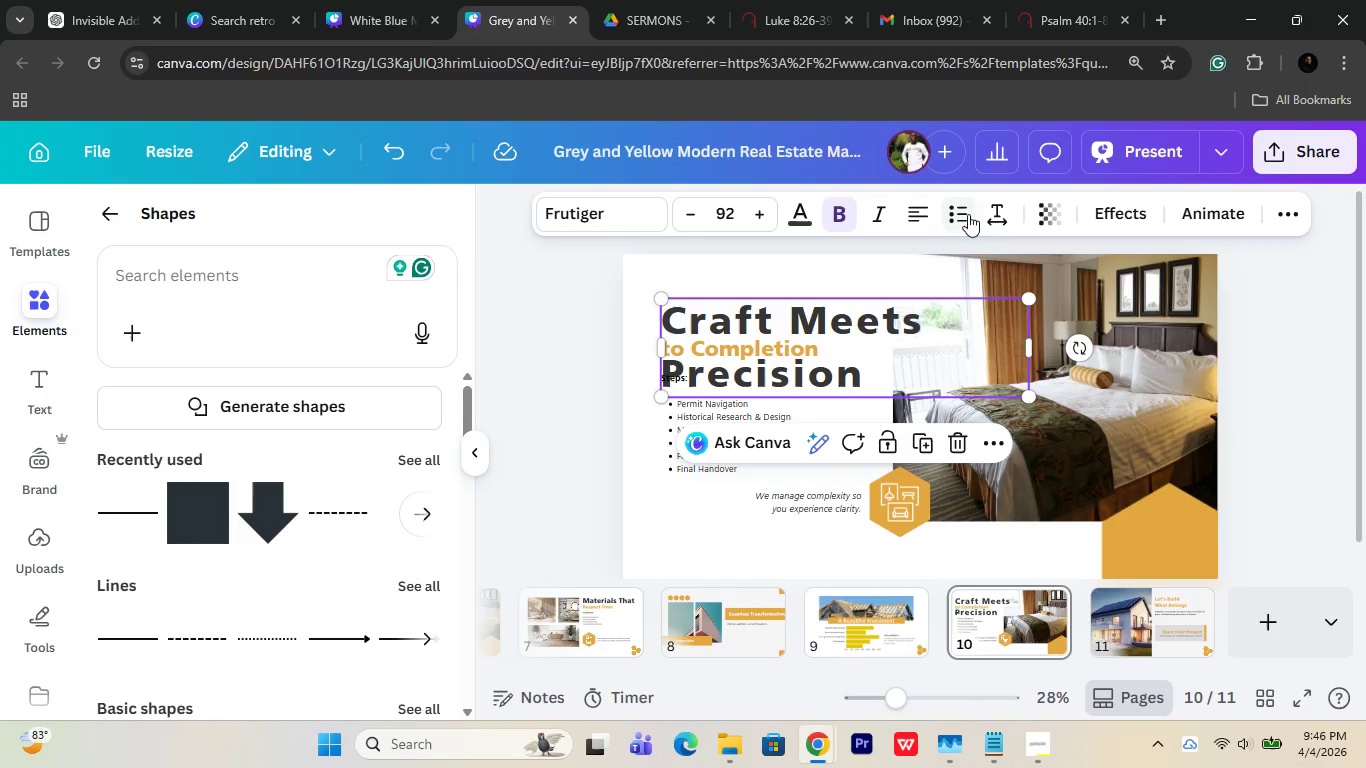 
left_click([1002, 211])
 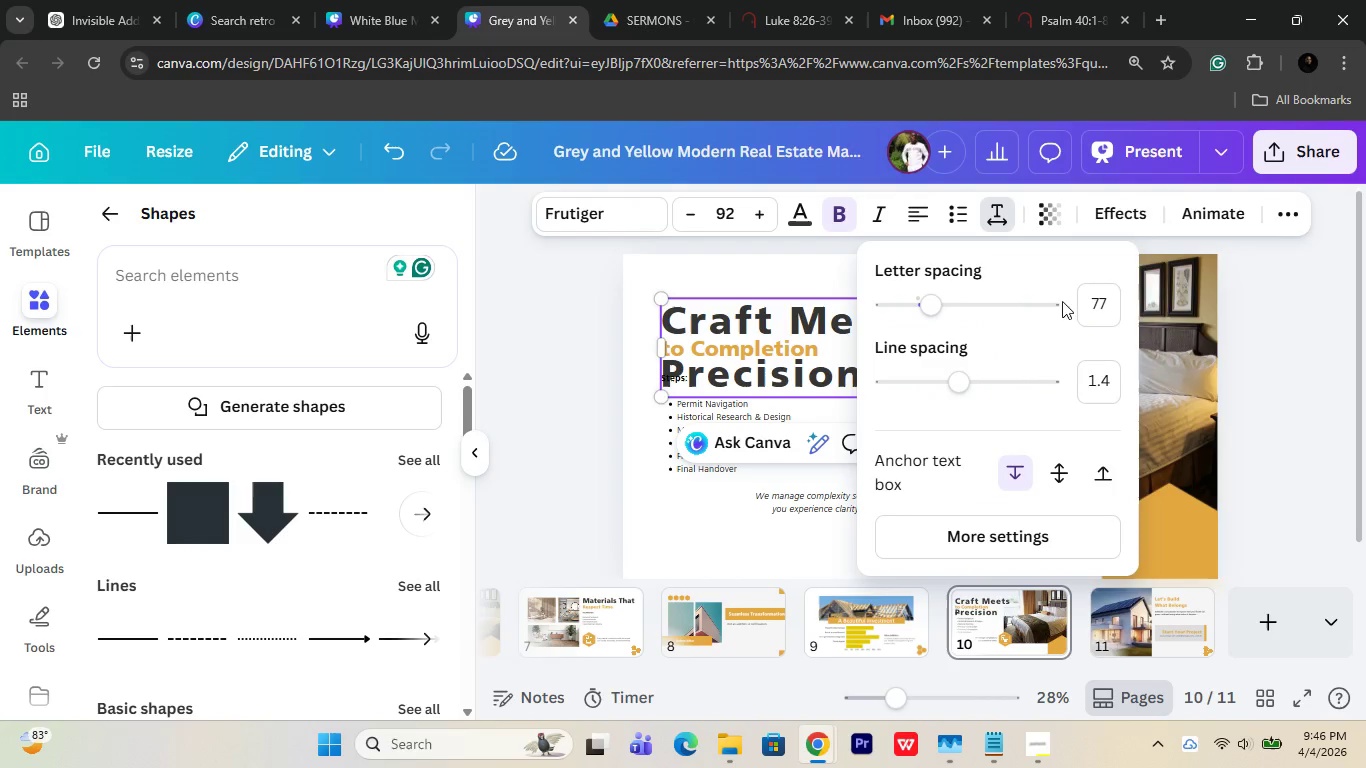 
left_click([1089, 307])
 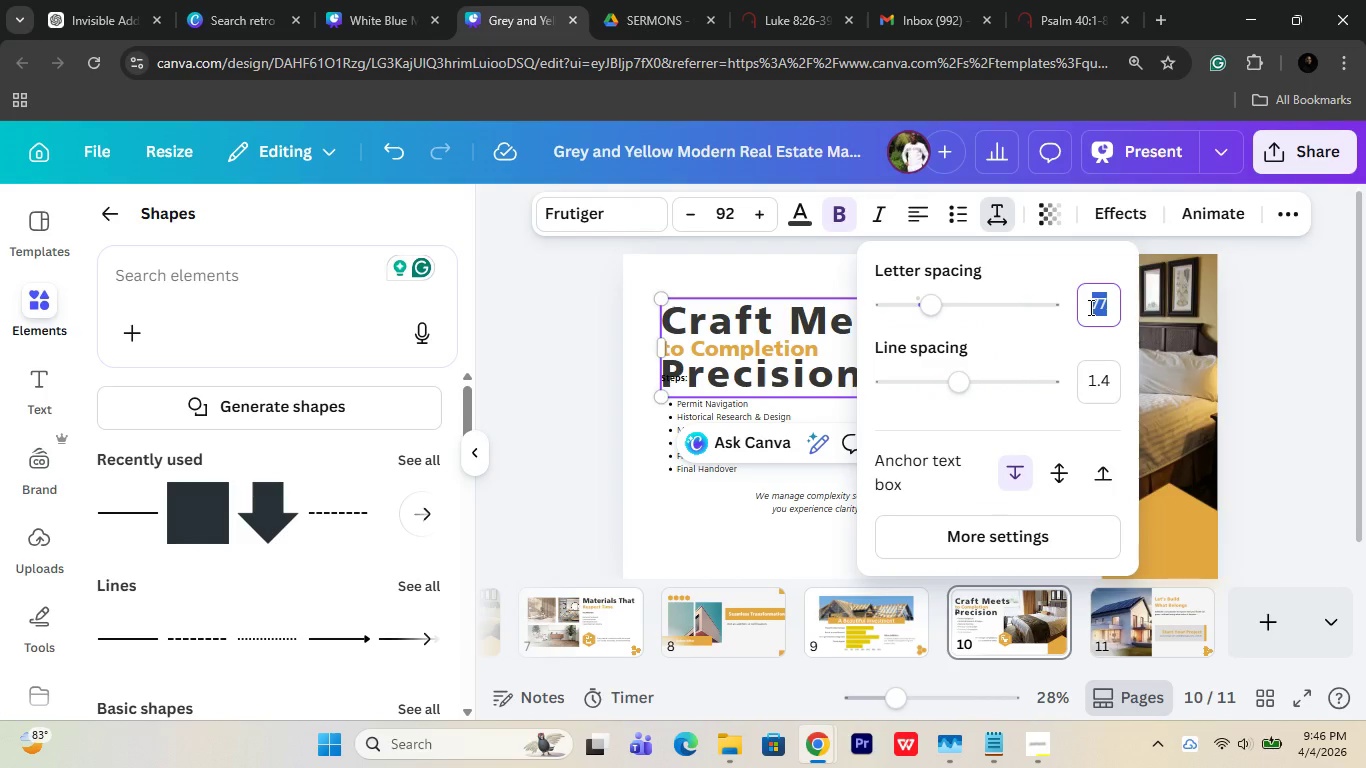 
key(0)
 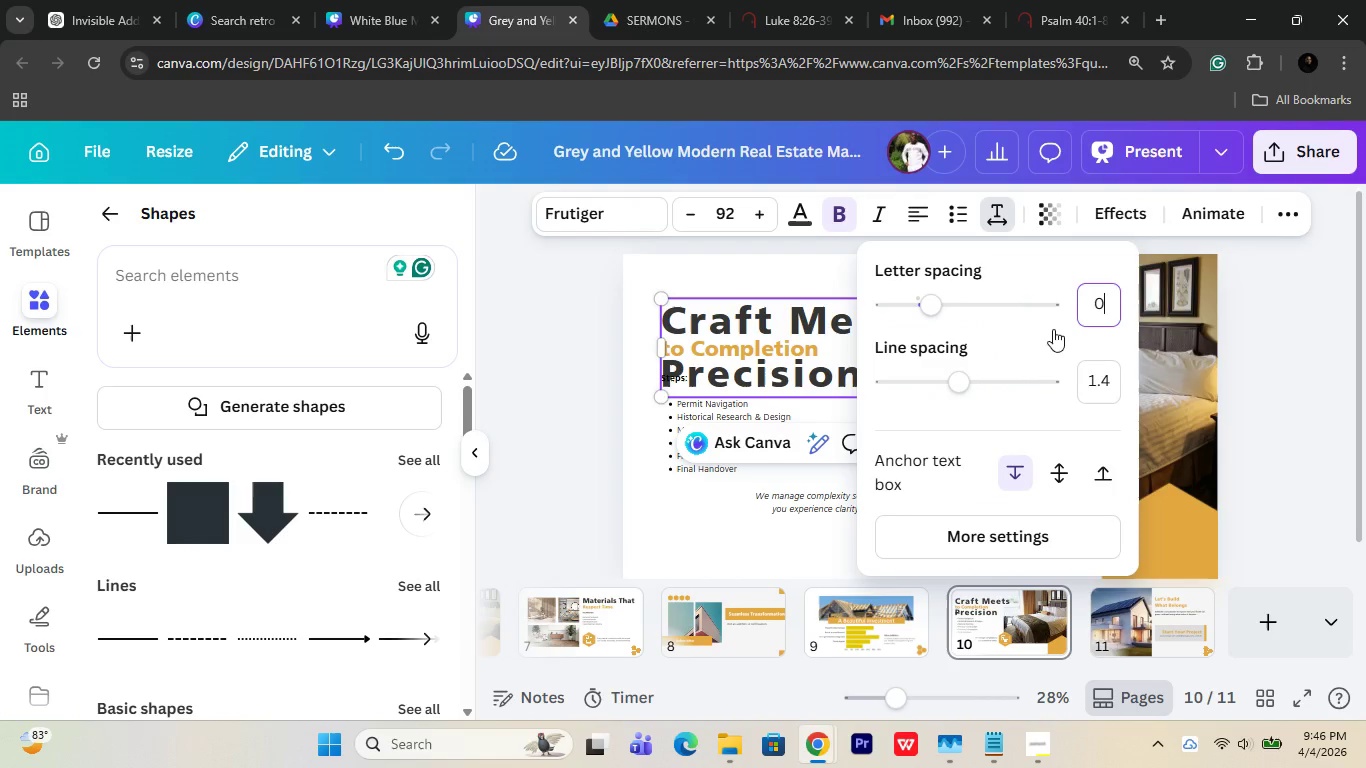 
left_click([1052, 329])
 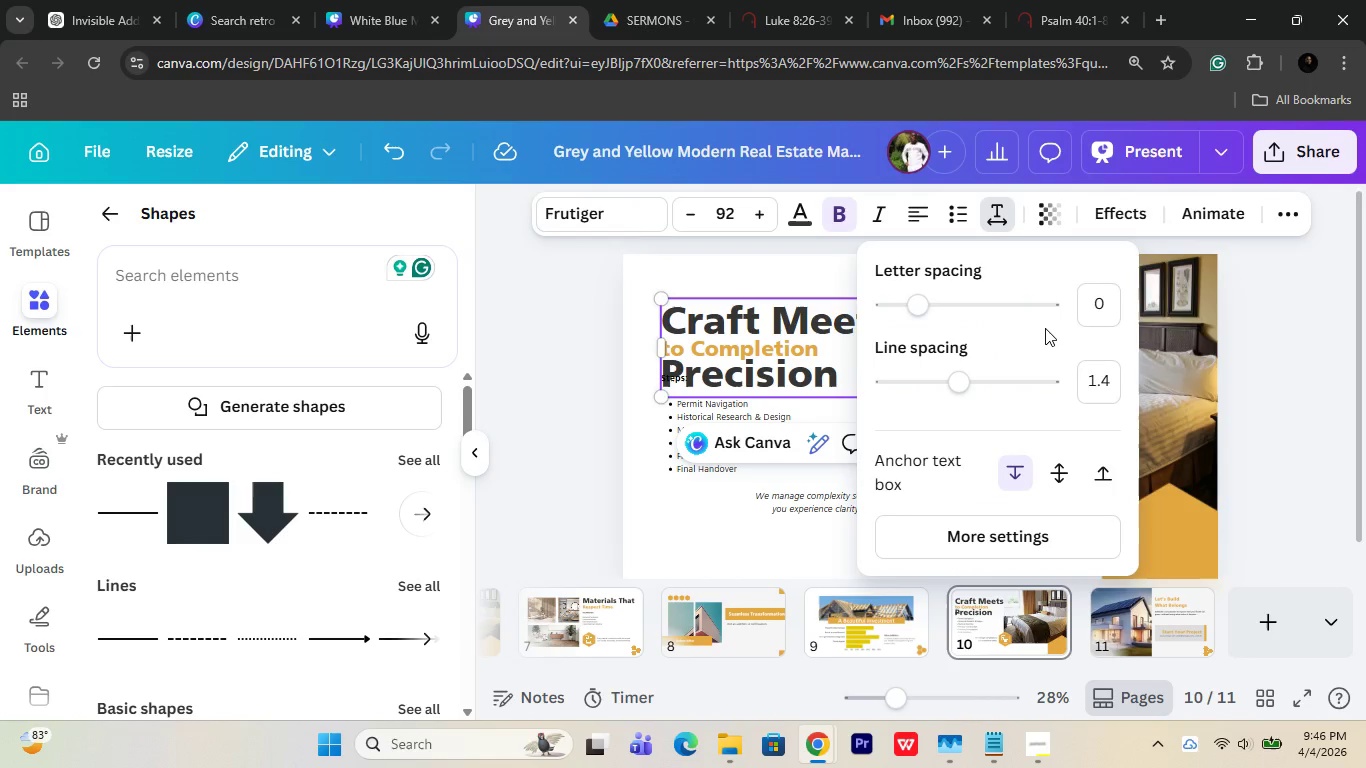 
left_click([1045, 328])
 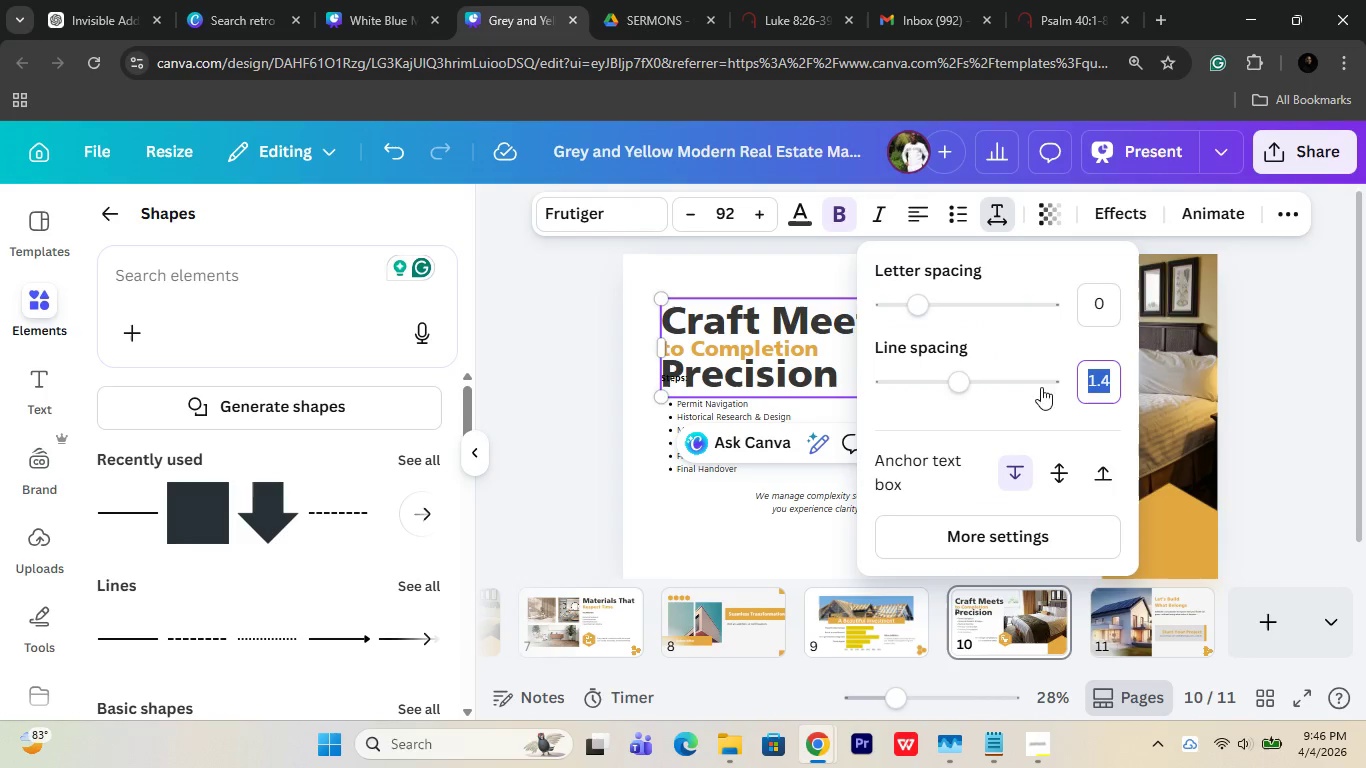 
left_click_drag(start_coordinate=[966, 383], to_coordinate=[914, 391])
 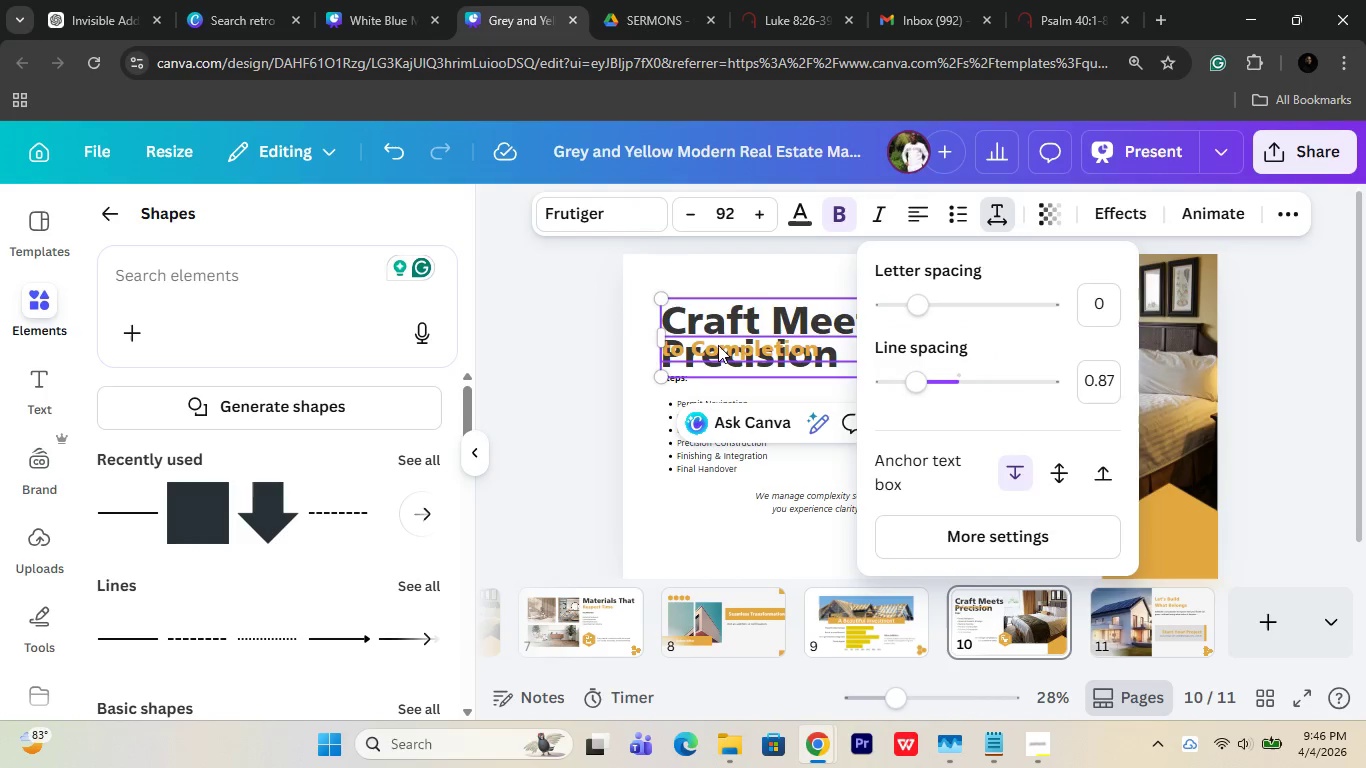 
left_click([718, 345])
 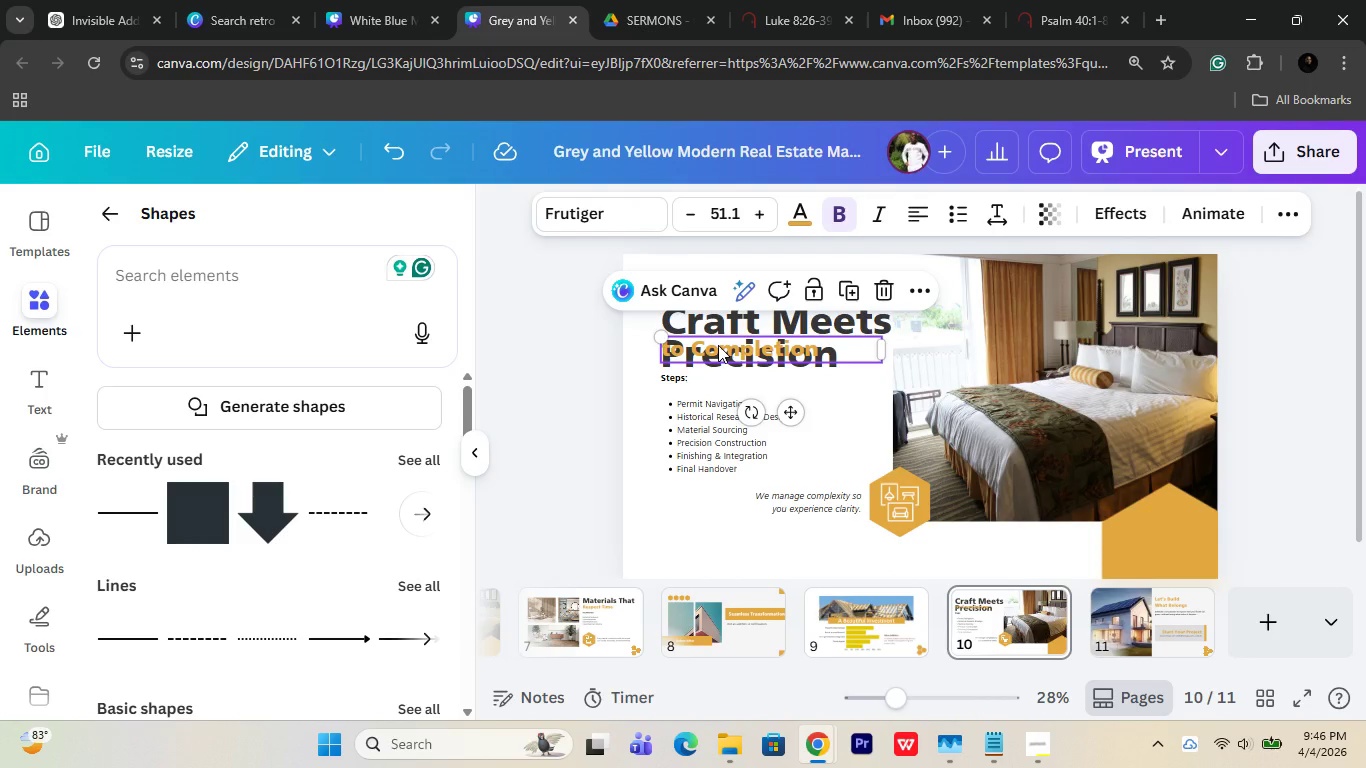 
key(Delete)
 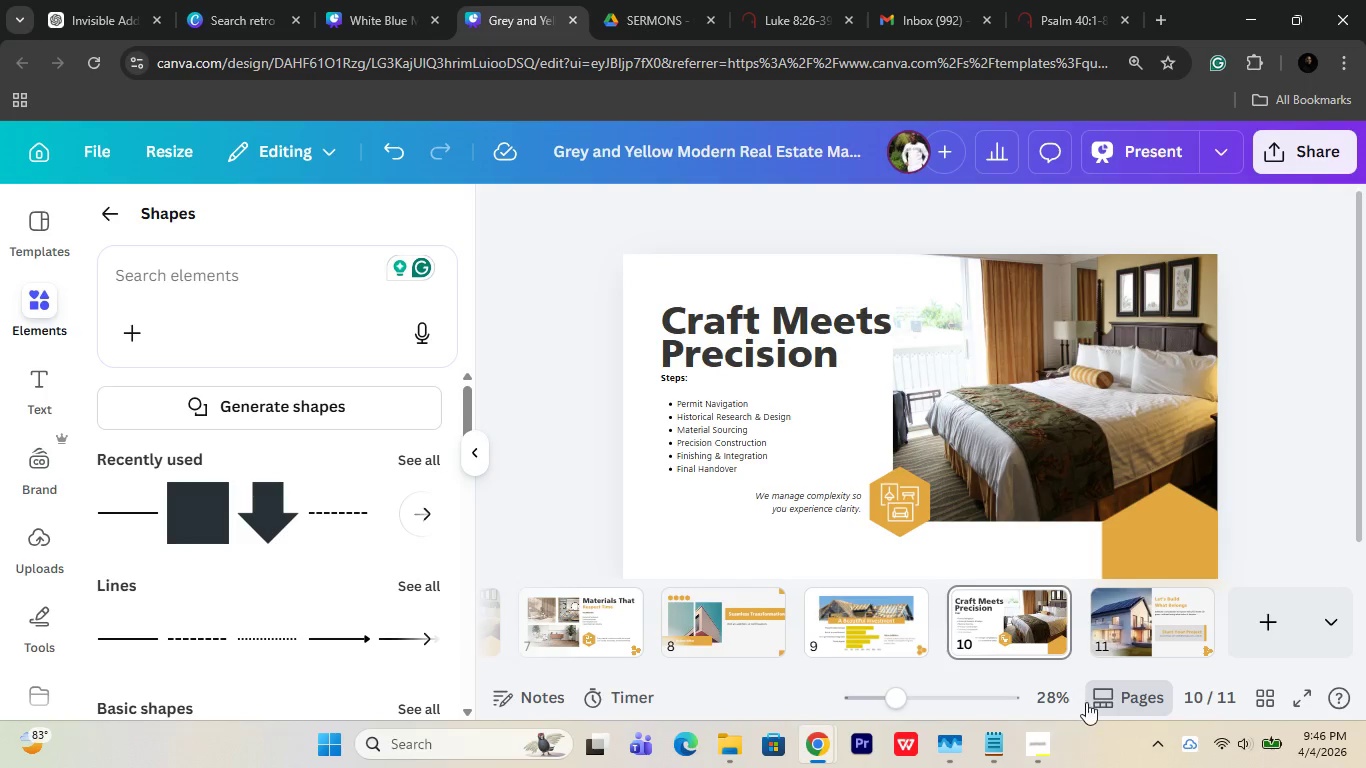 
left_click([991, 736])
 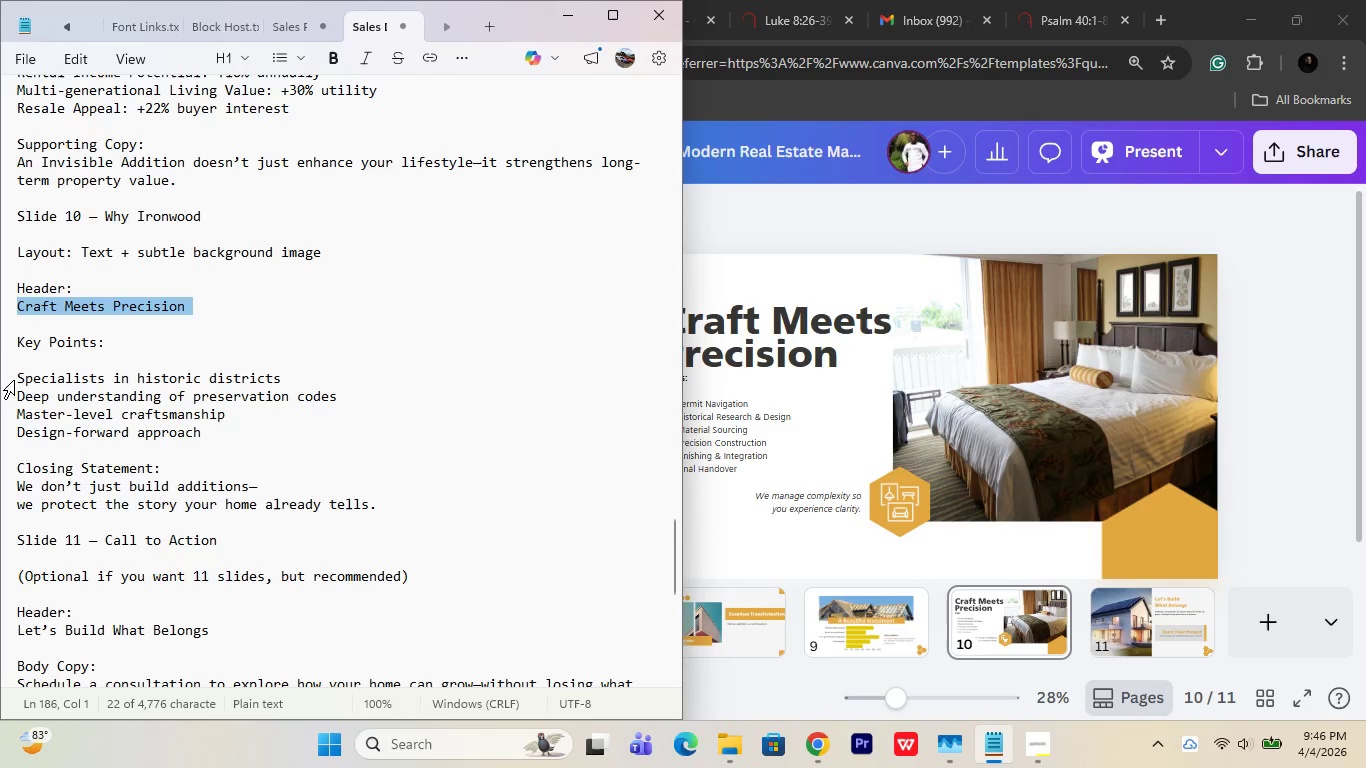 
left_click_drag(start_coordinate=[17, 380], to_coordinate=[202, 432])
 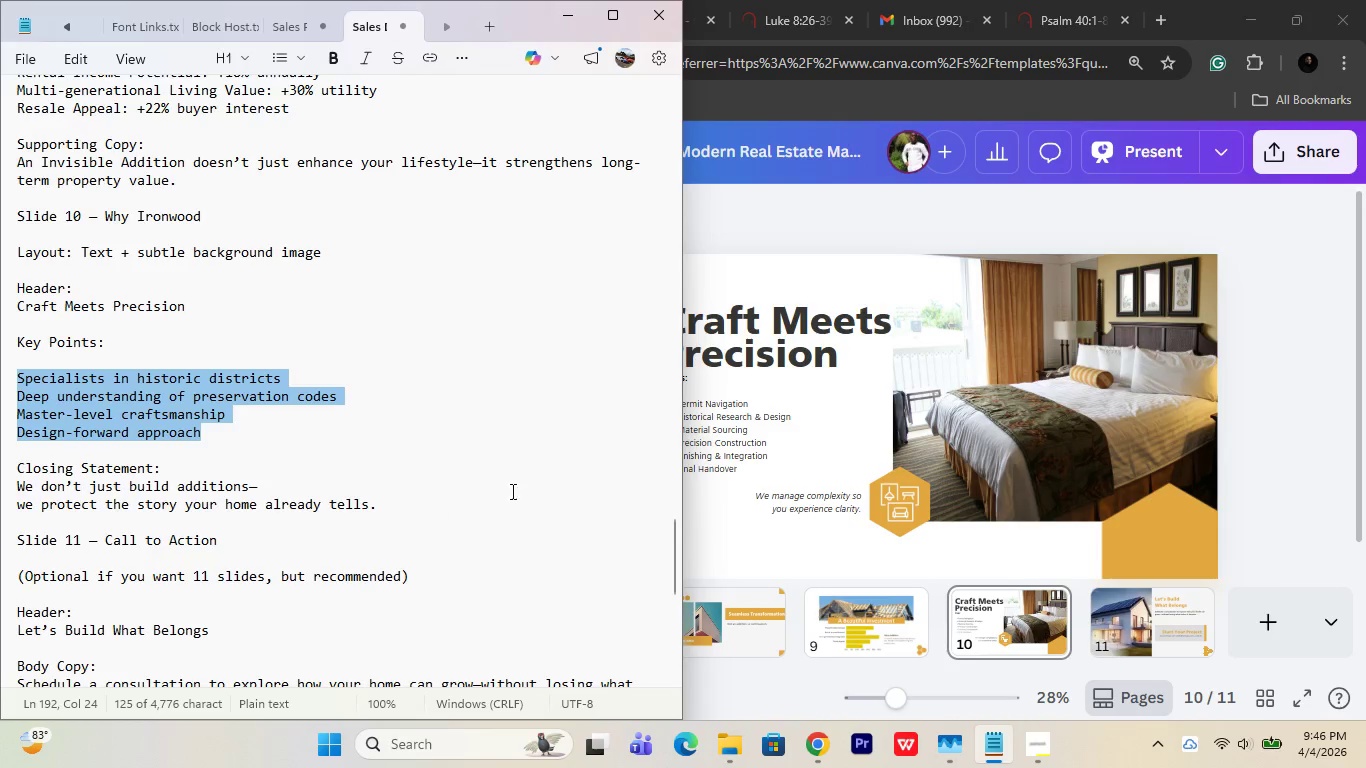 
key(Control+C)
 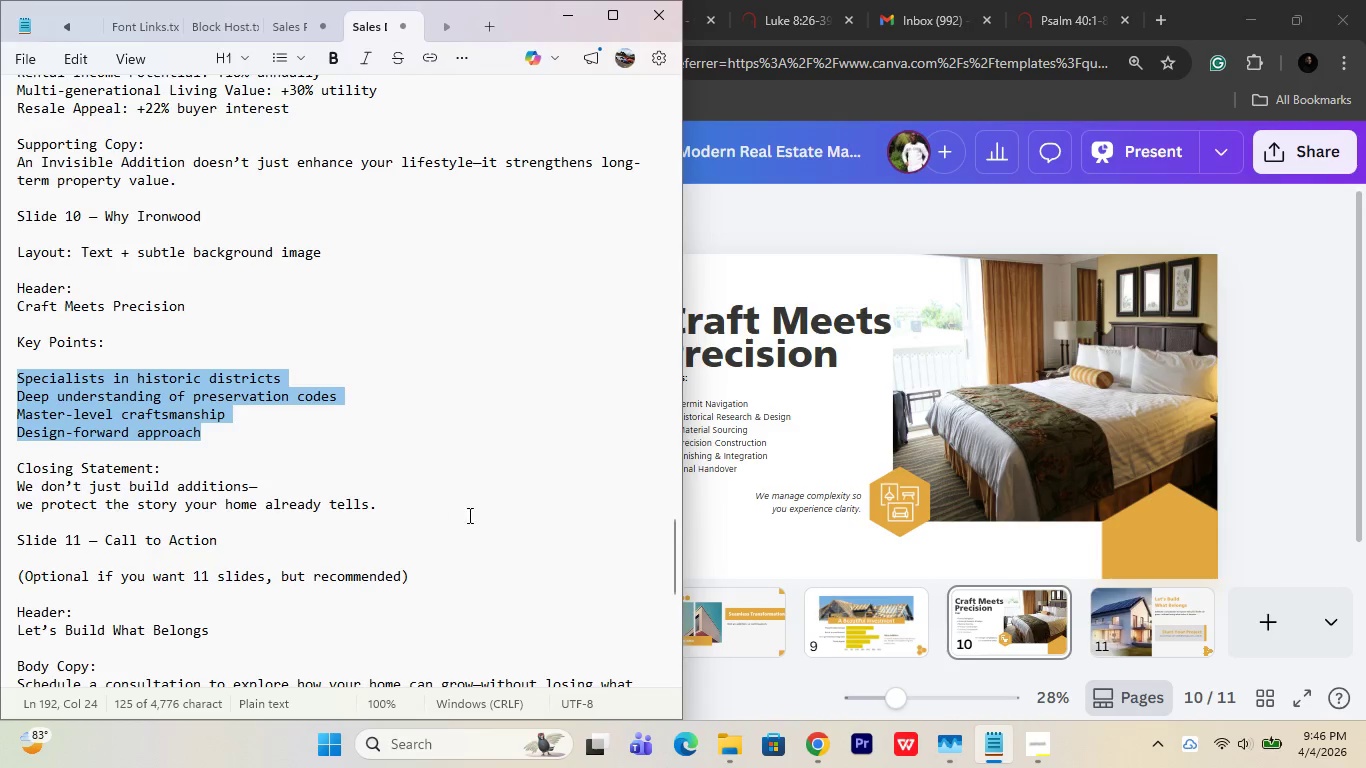 
key(Control+C)
 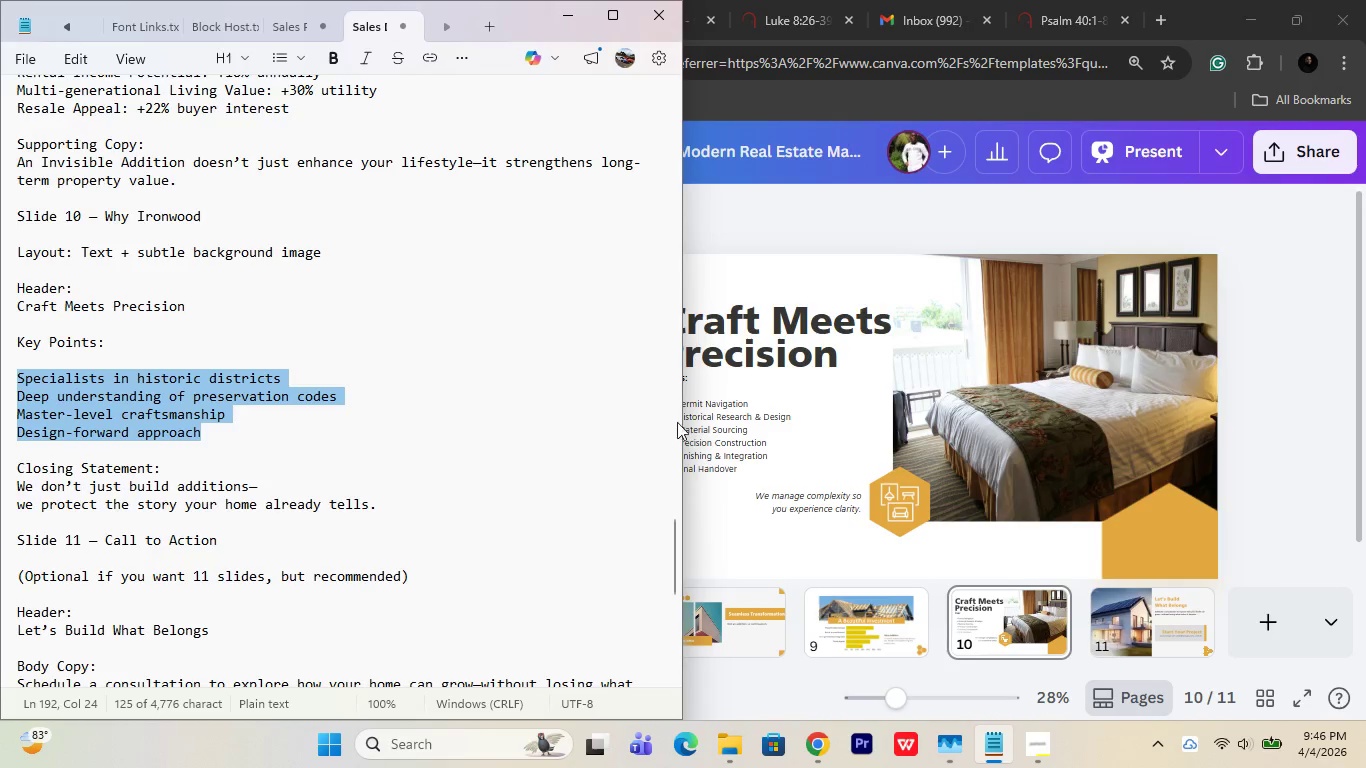 
key(Control+C)
 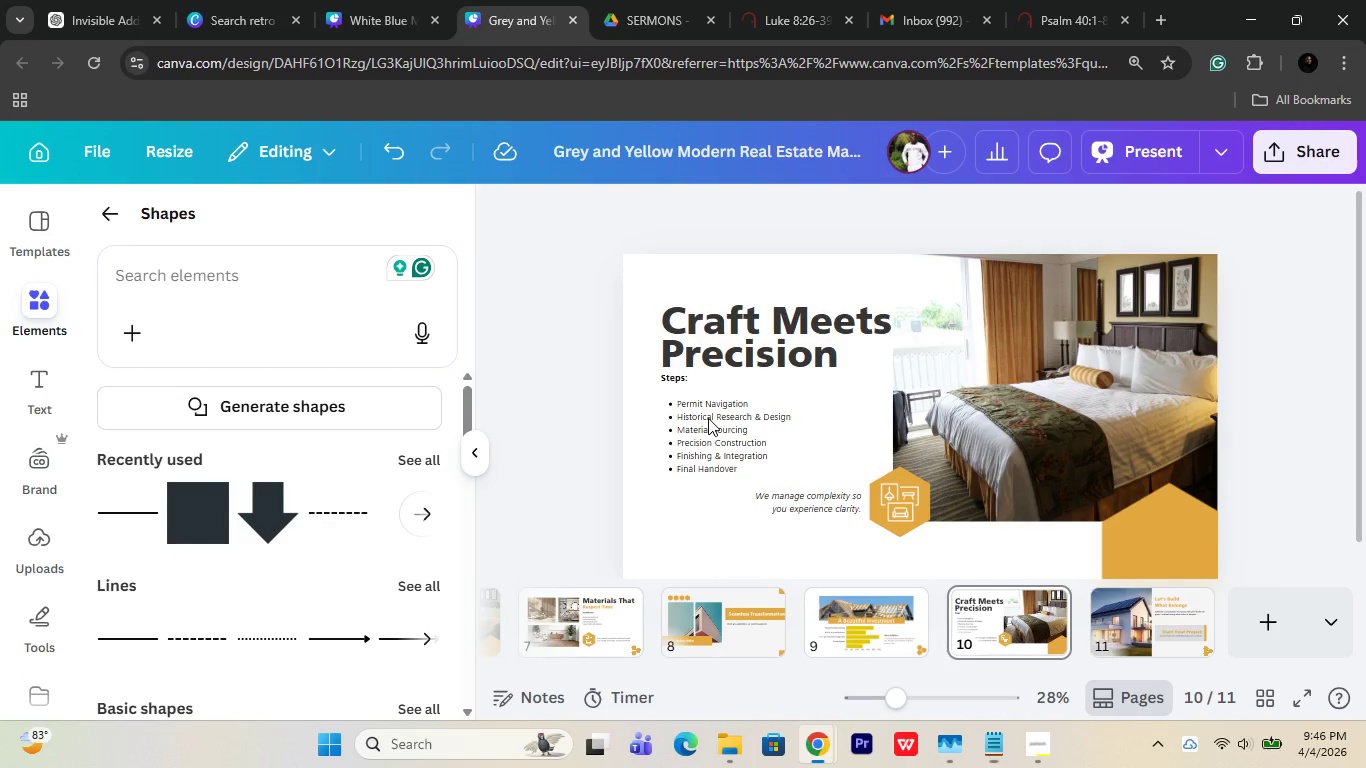 
double_click([708, 418])
 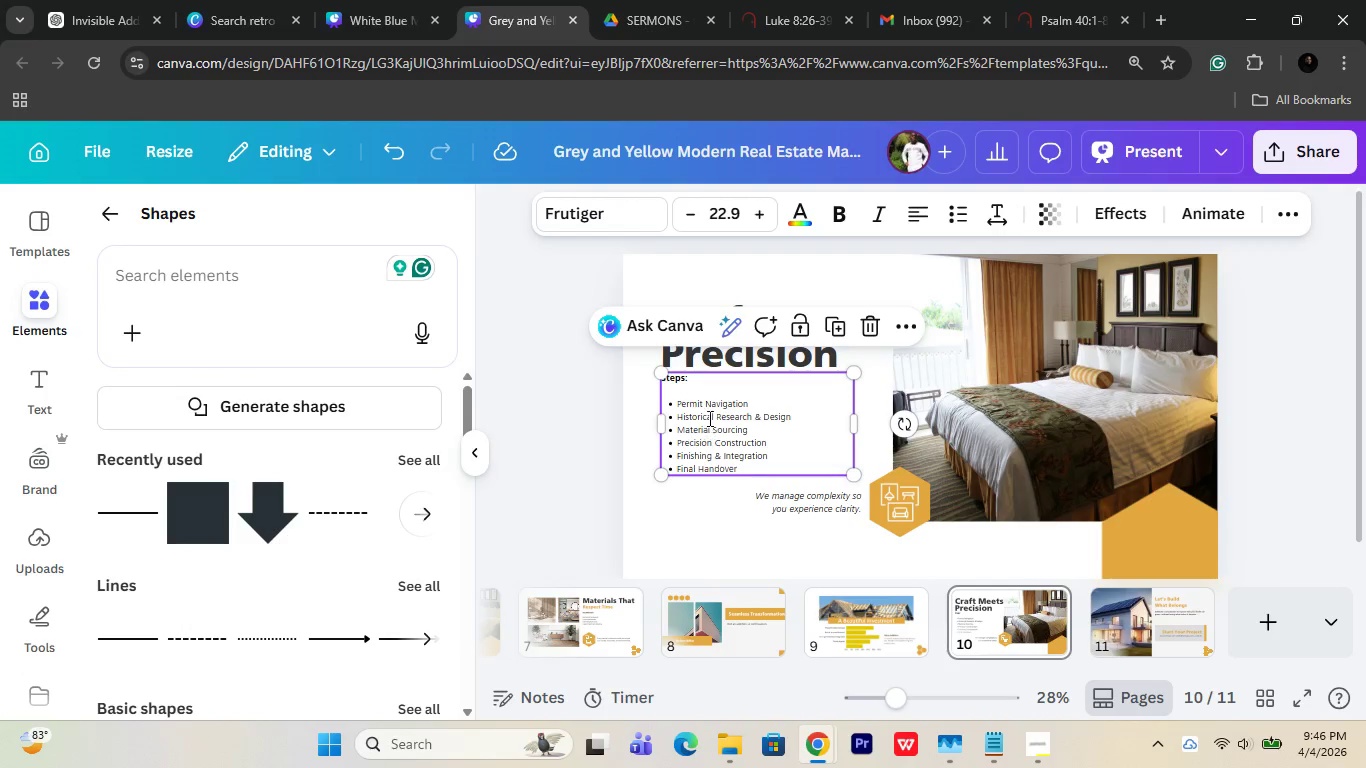 
triple_click([708, 418])
 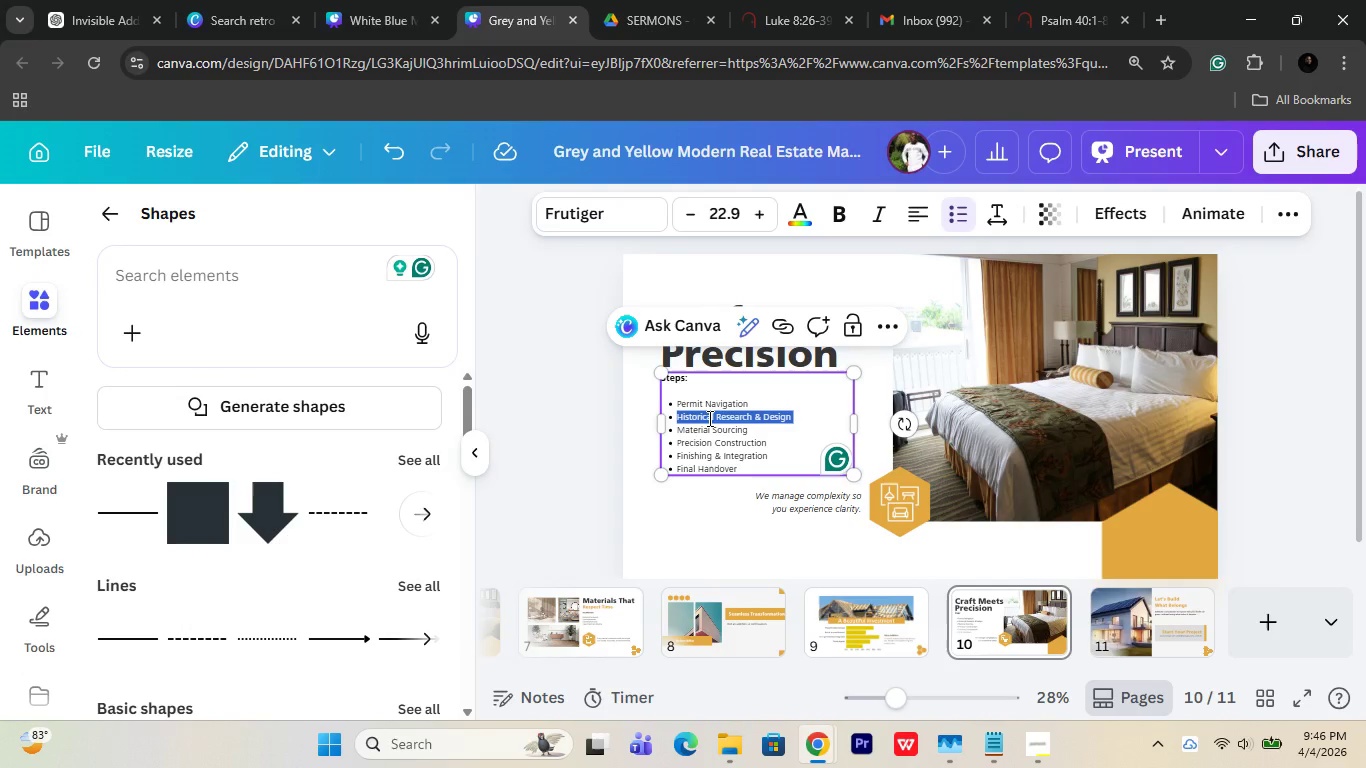 
key(Control+A)
 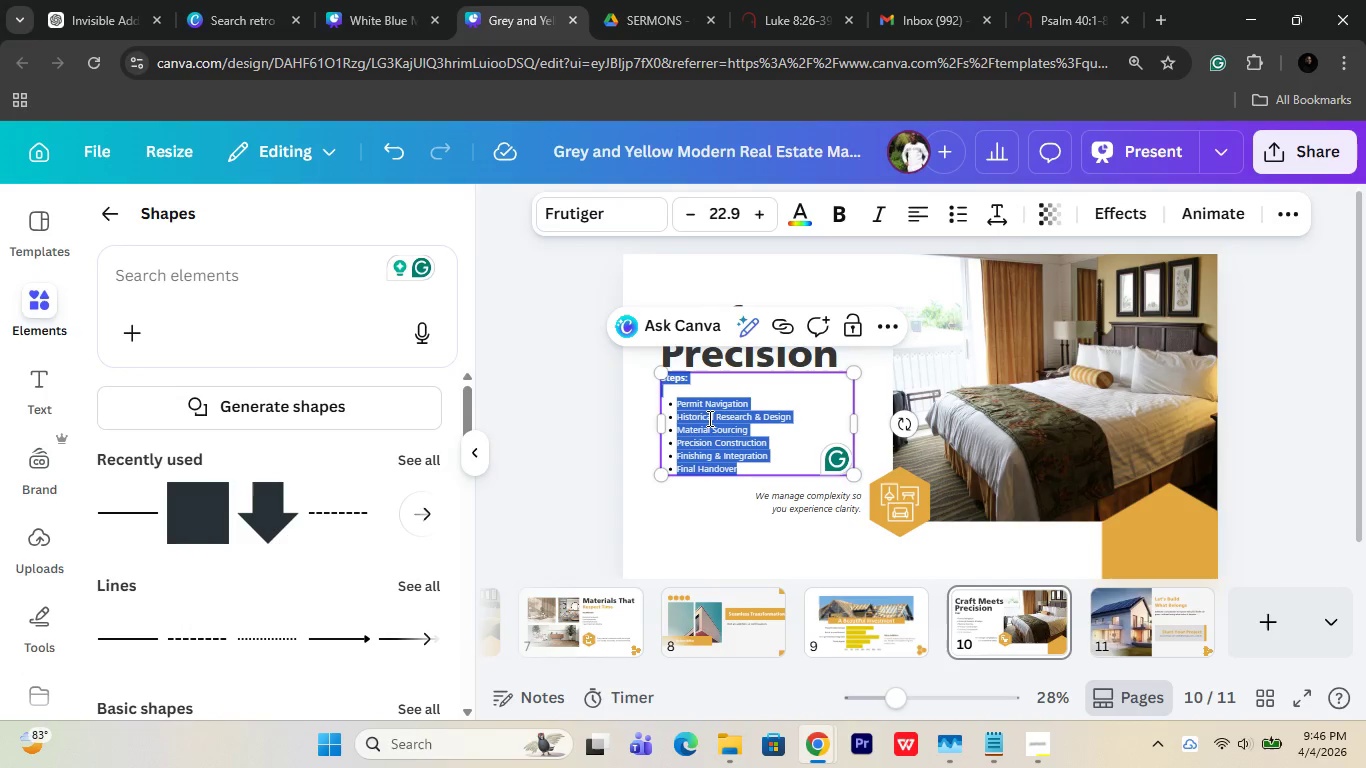 
key(Control+V)
 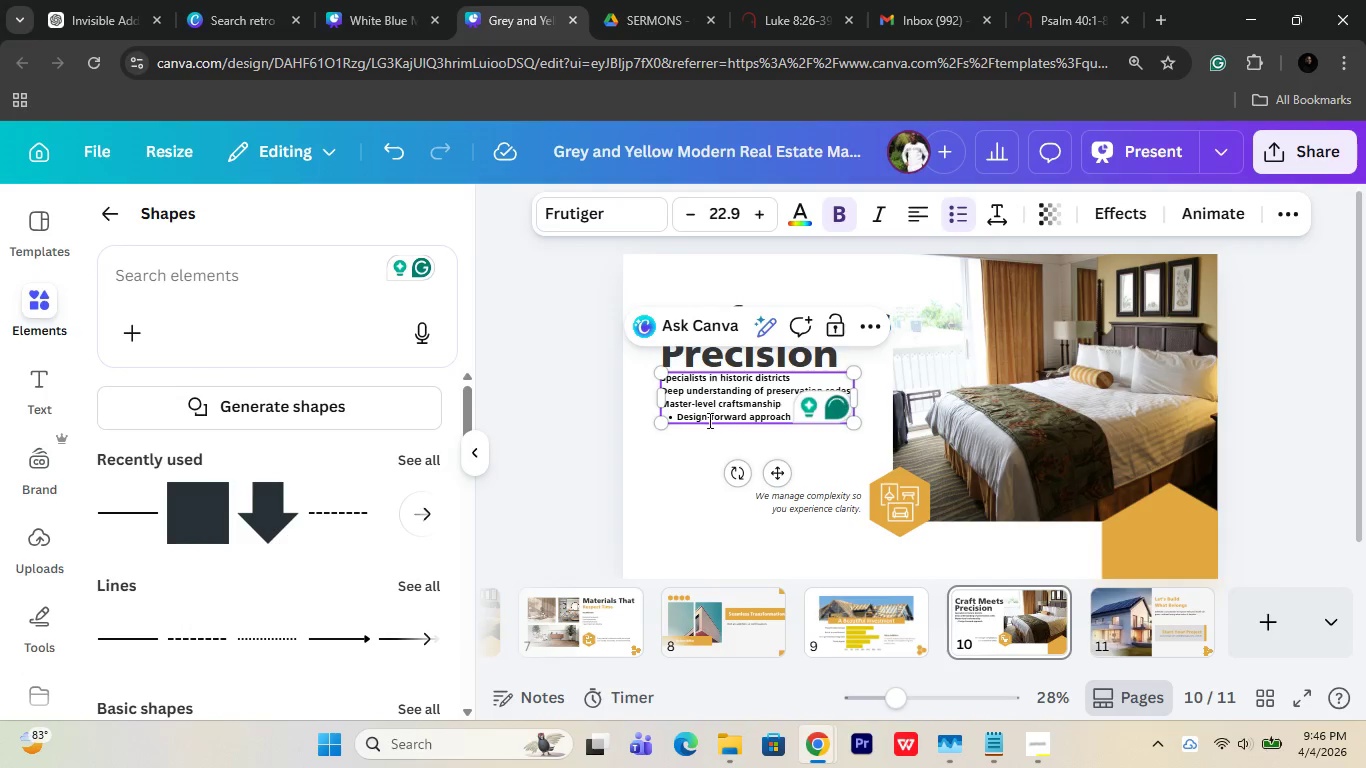 
key(Control+ControlLeft)
 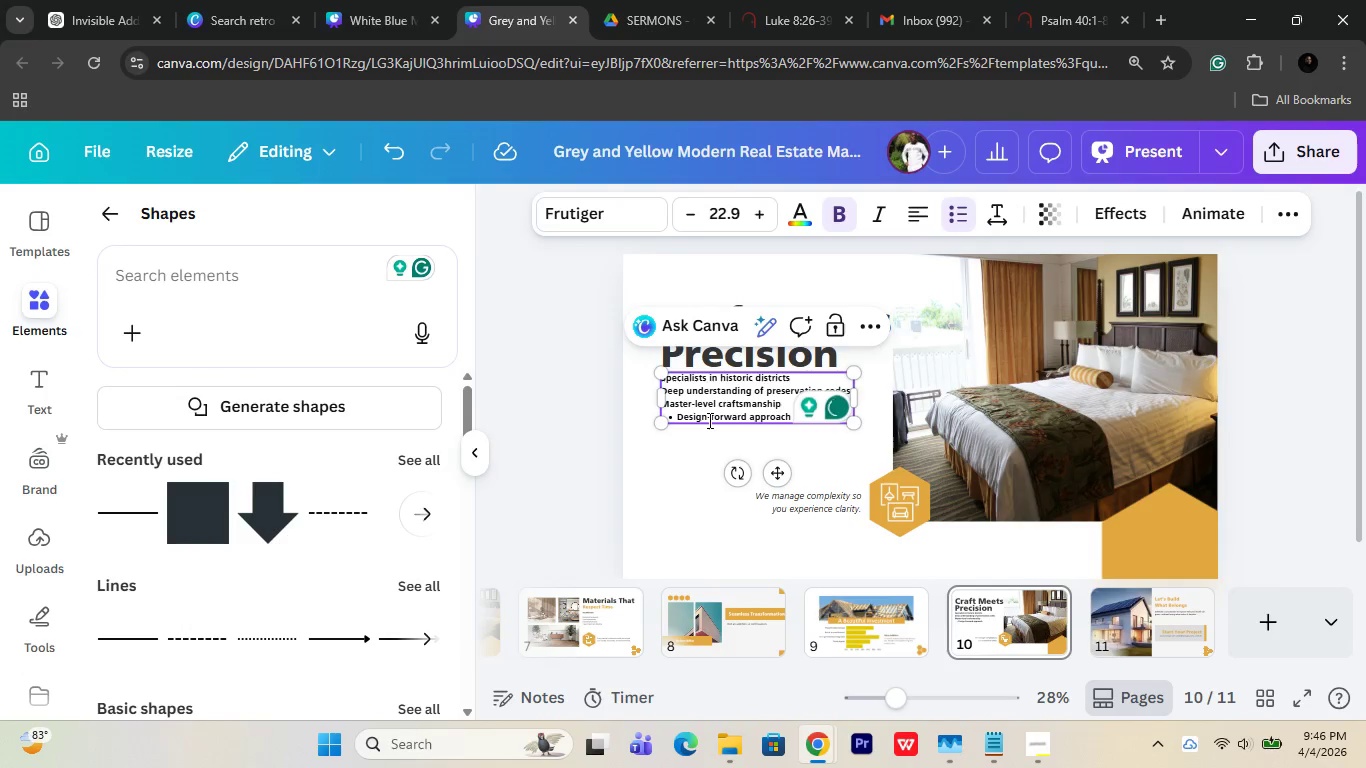 
key(Control+A)
 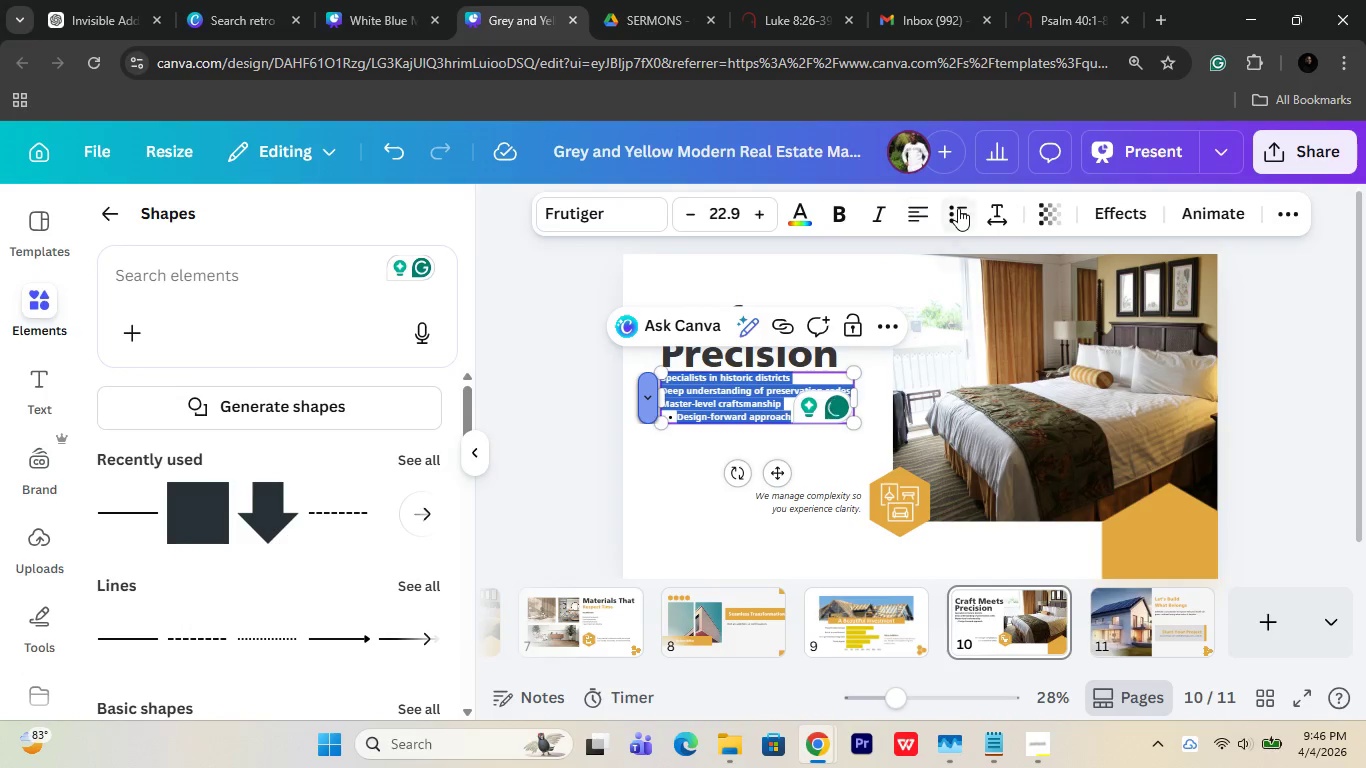 
left_click([958, 208])
 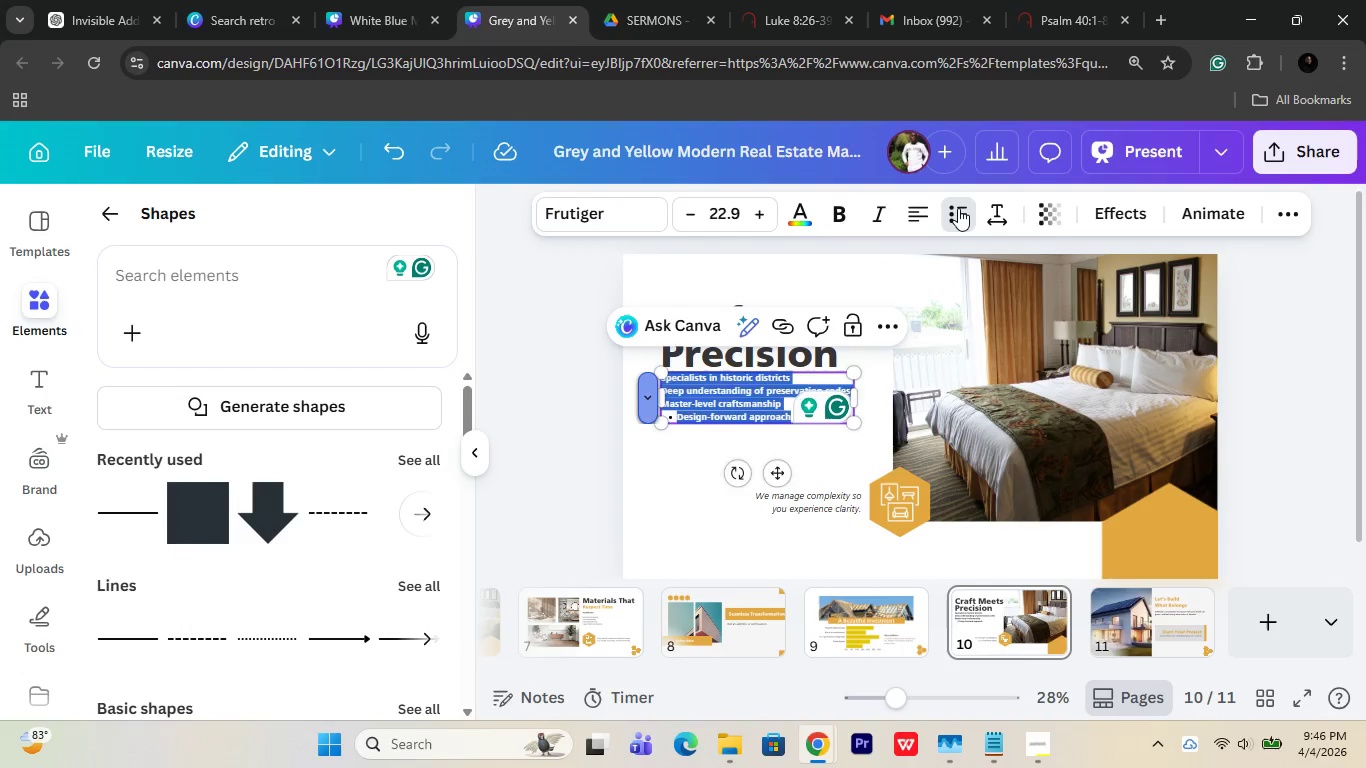 
left_click([958, 208])
 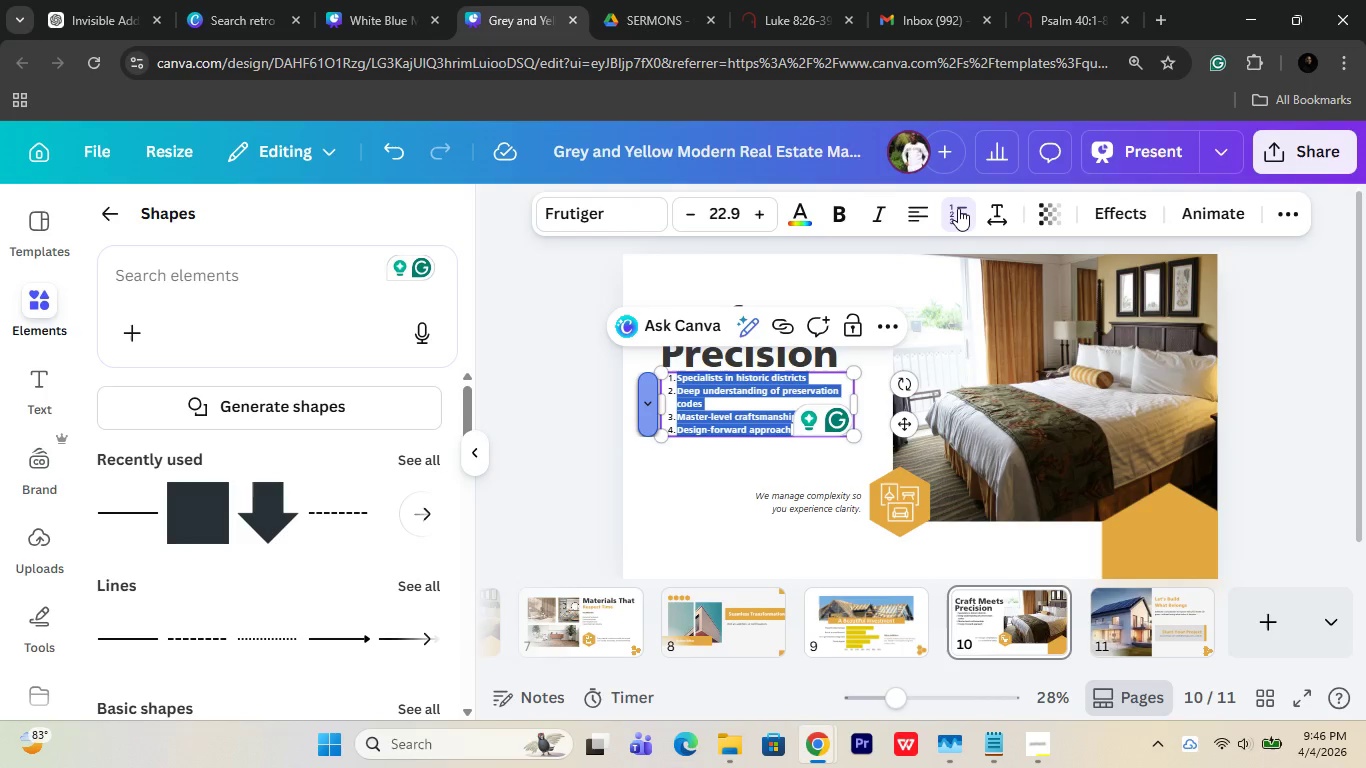 
left_click([958, 208])
 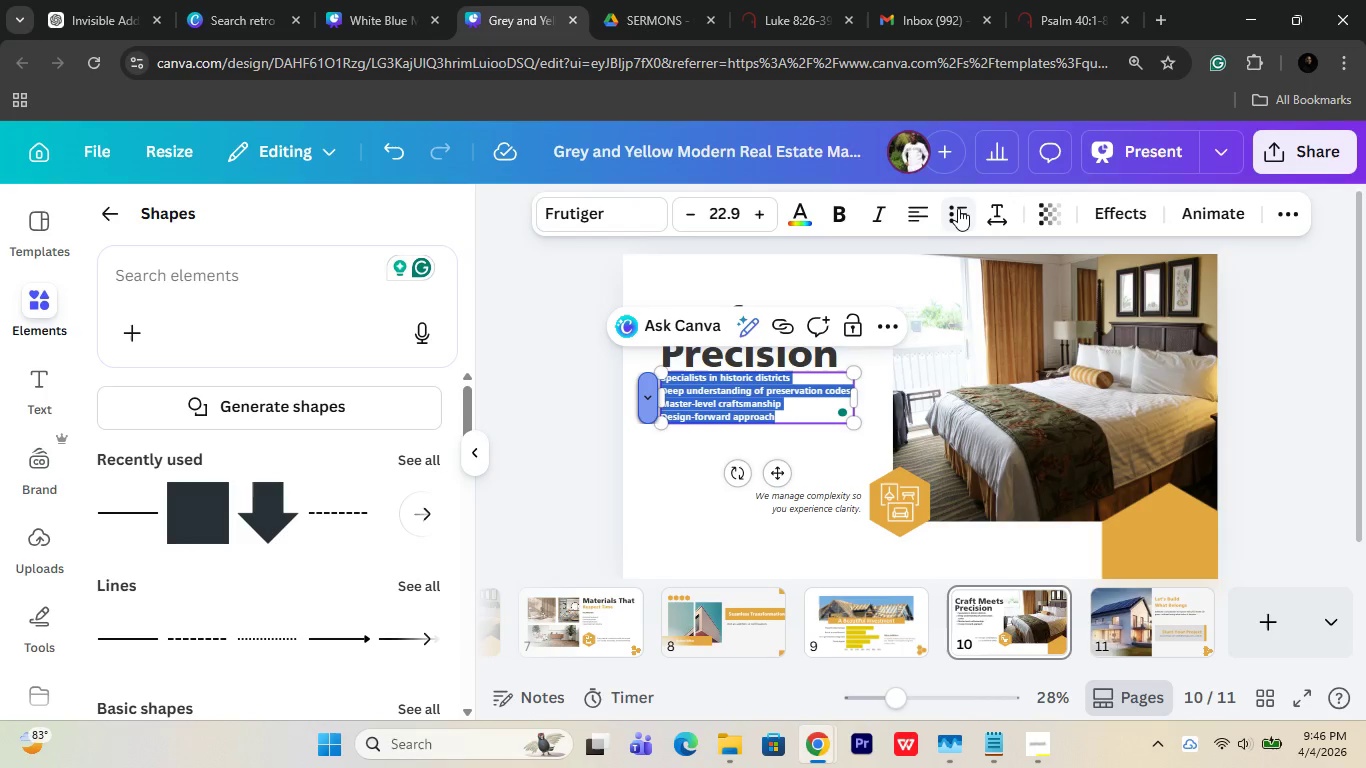 
left_click([958, 208])
 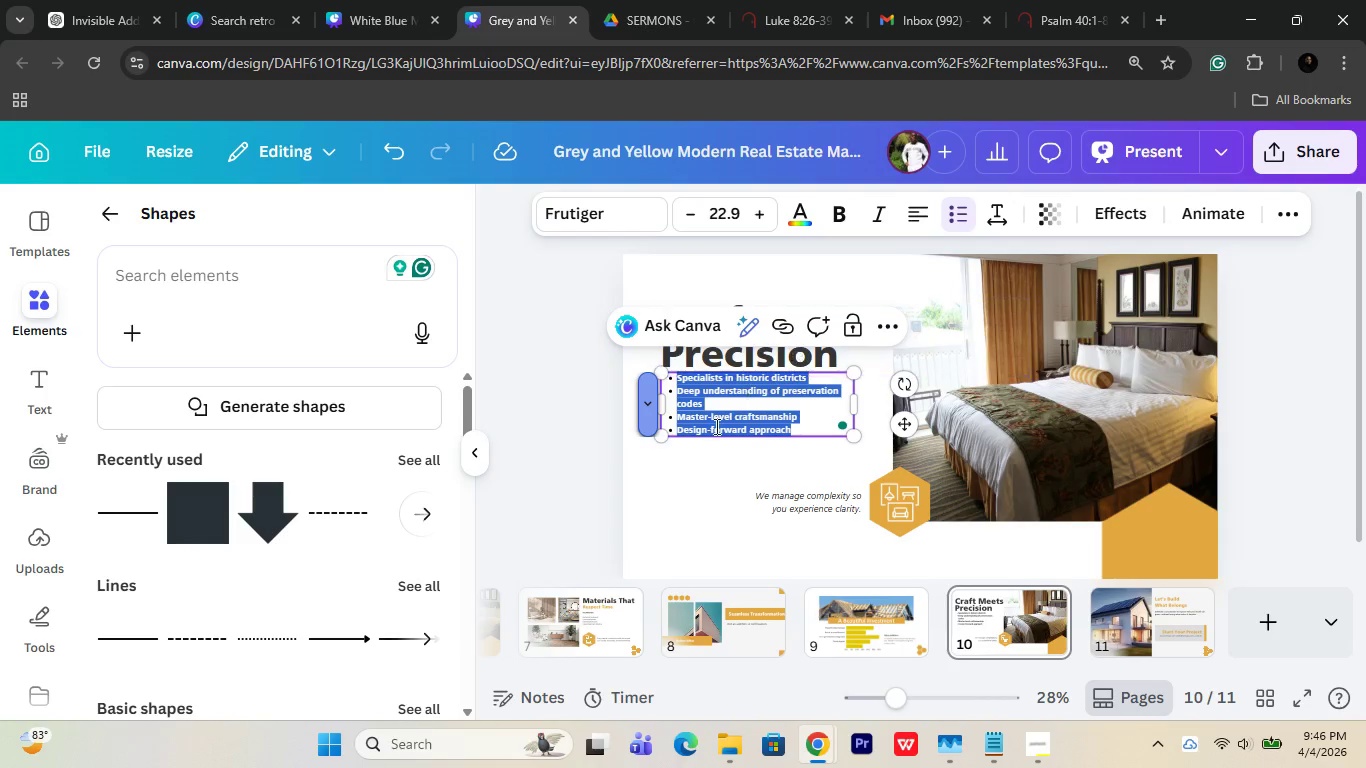 
left_click([706, 450])
 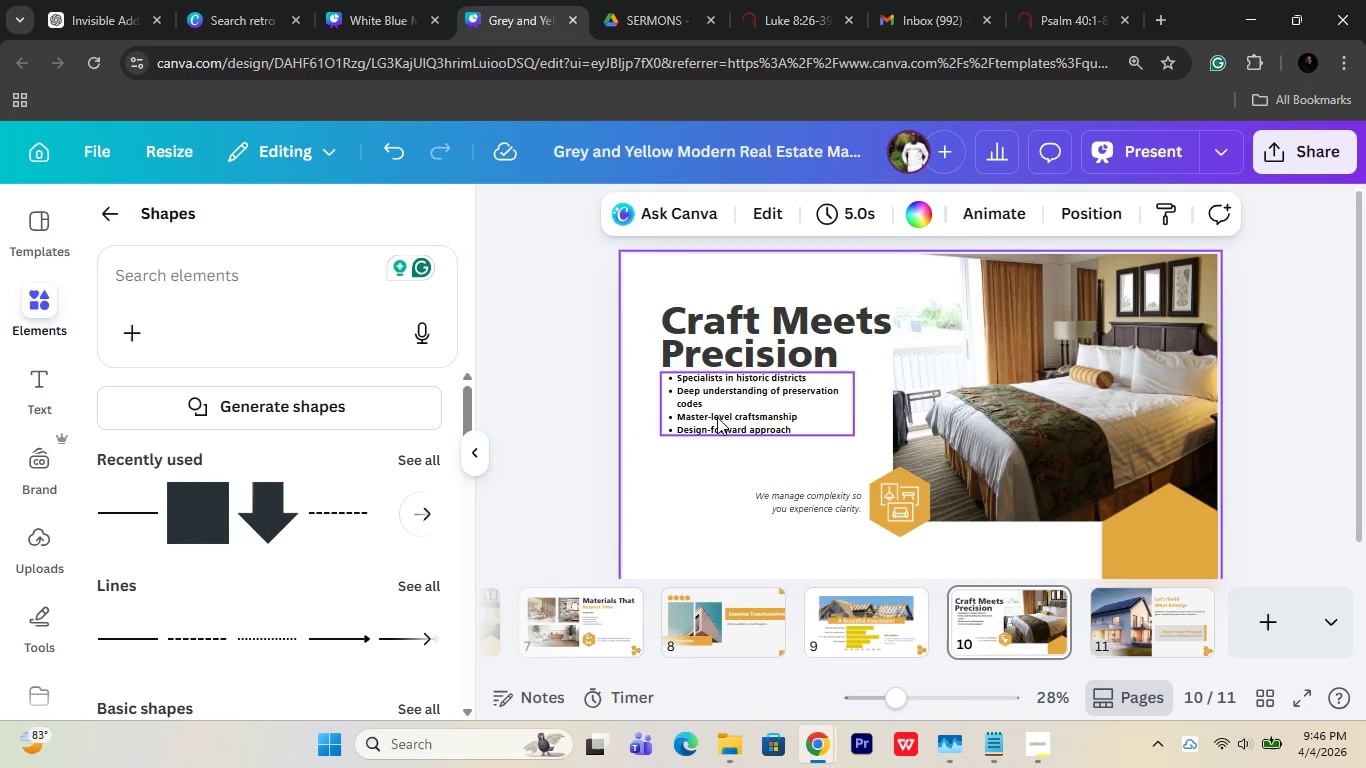 
left_click_drag(start_coordinate=[717, 417], to_coordinate=[717, 431])
 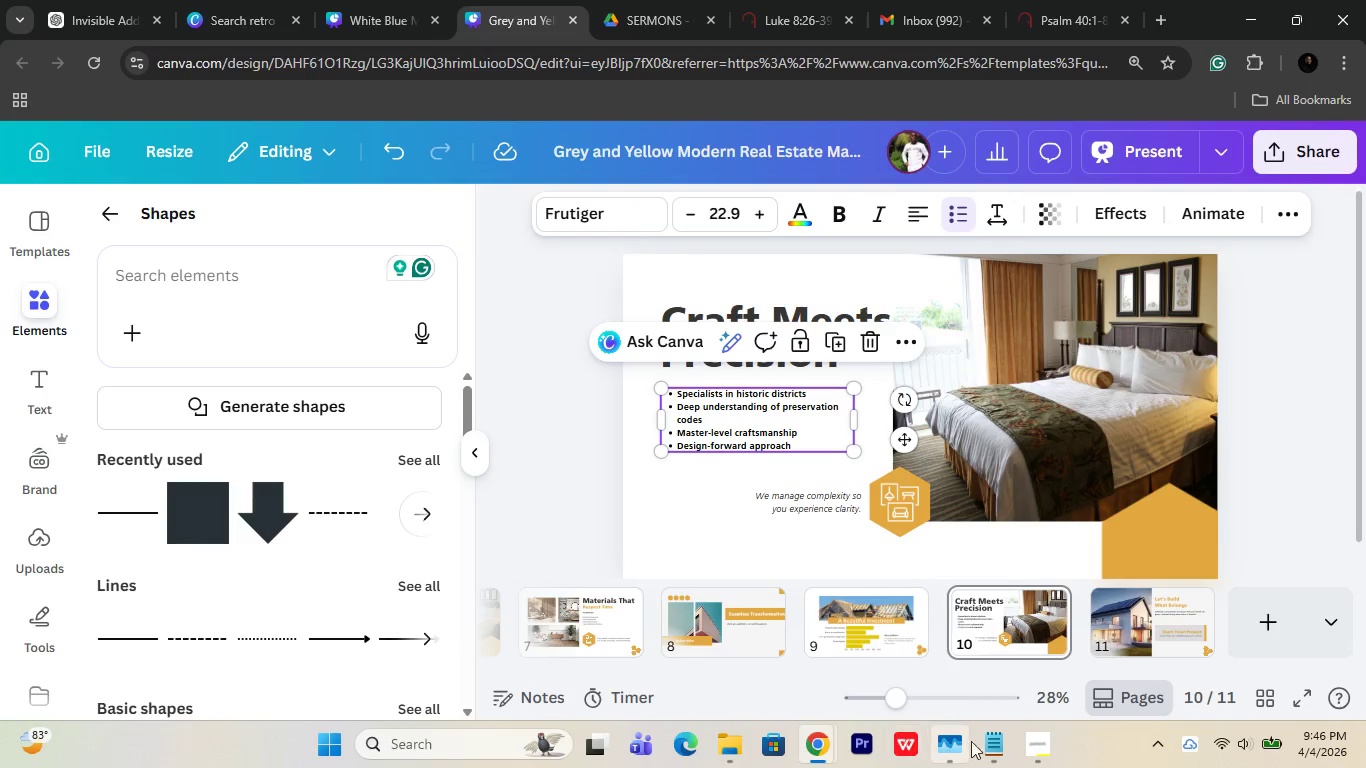 
left_click([986, 736])
 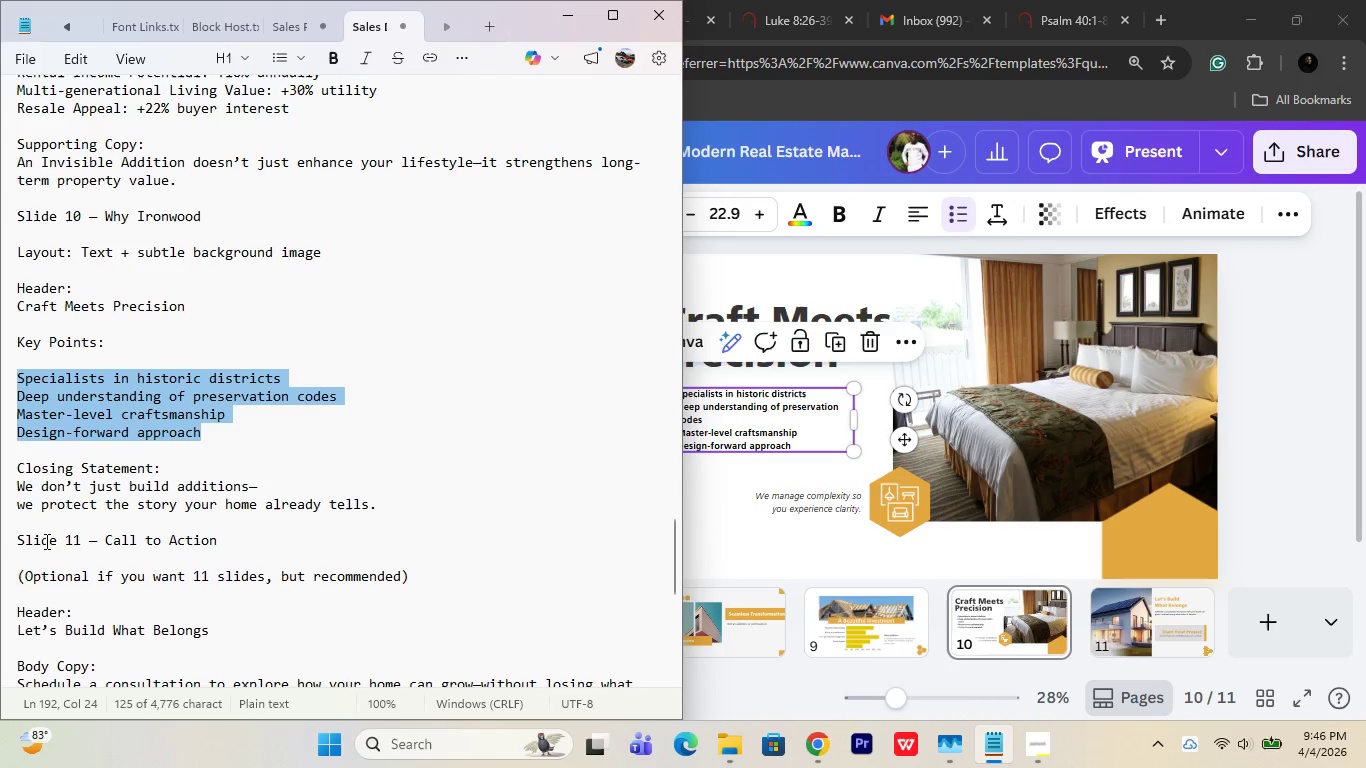 
scroll: coordinate [42, 526], scroll_direction: down, amount: 1.0
 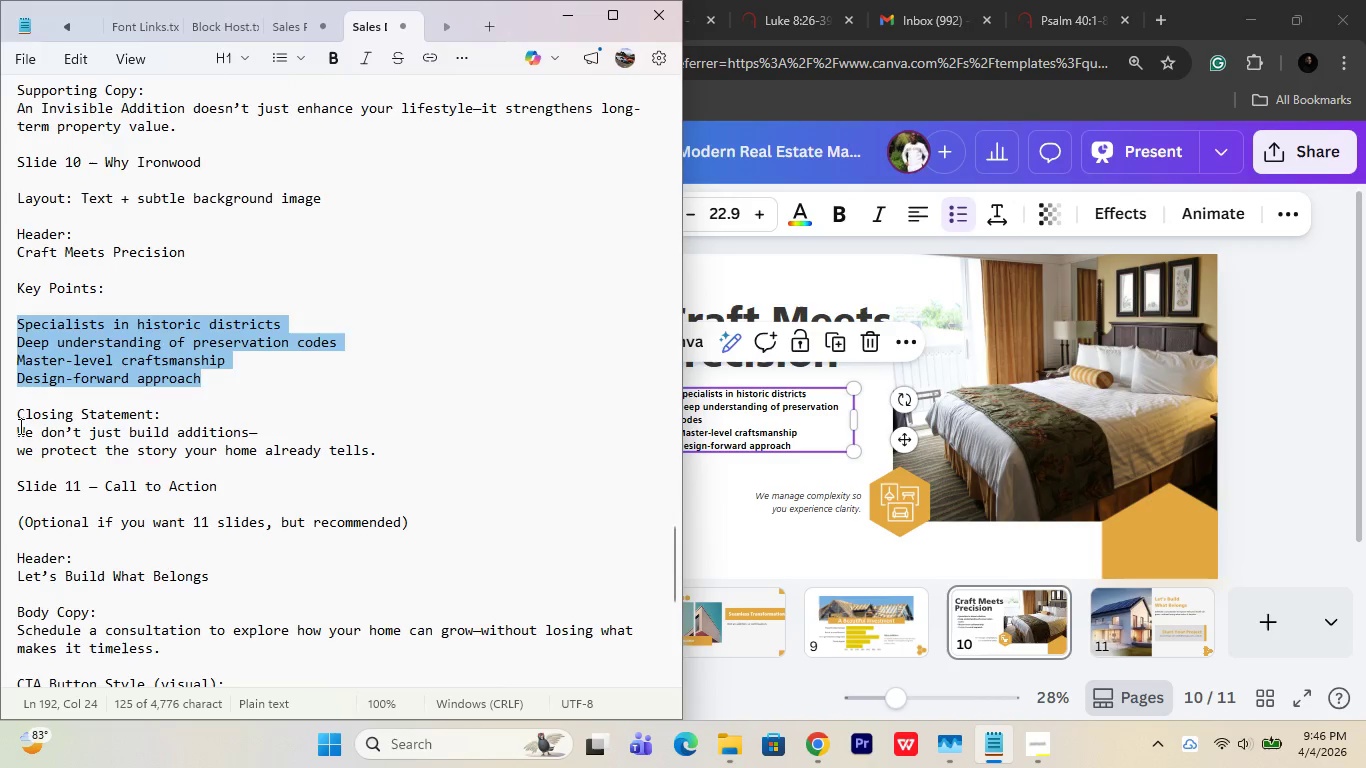 
left_click_drag(start_coordinate=[19, 426], to_coordinate=[380, 444])
 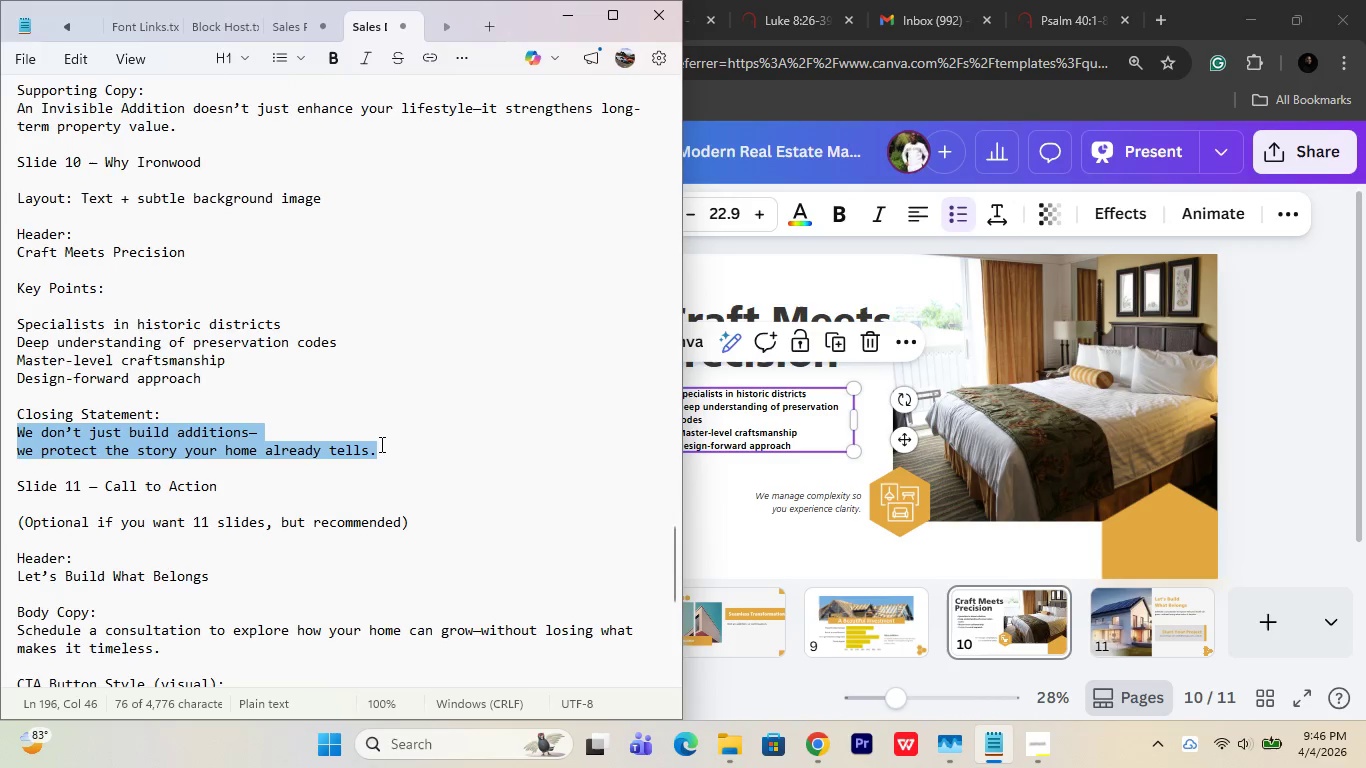 
key(Control+C)
 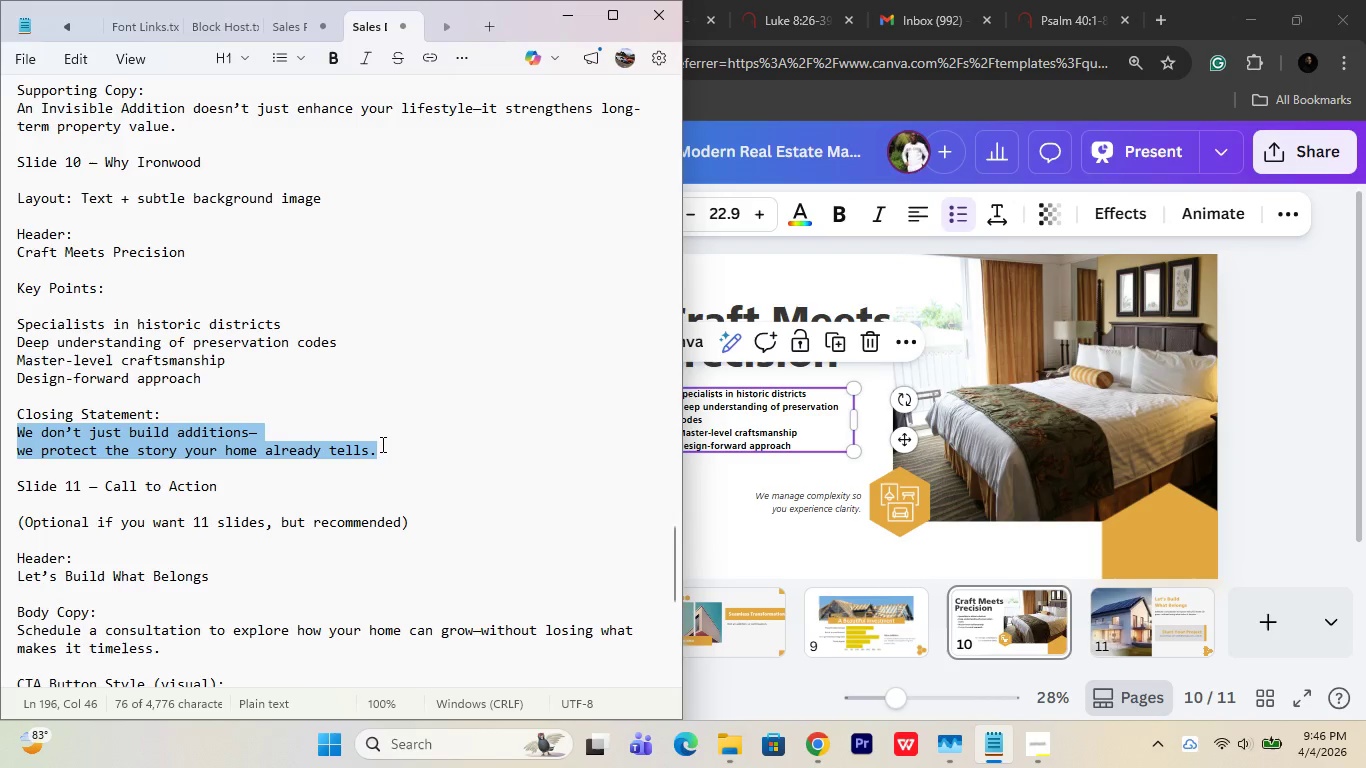 
key(Control+C)
 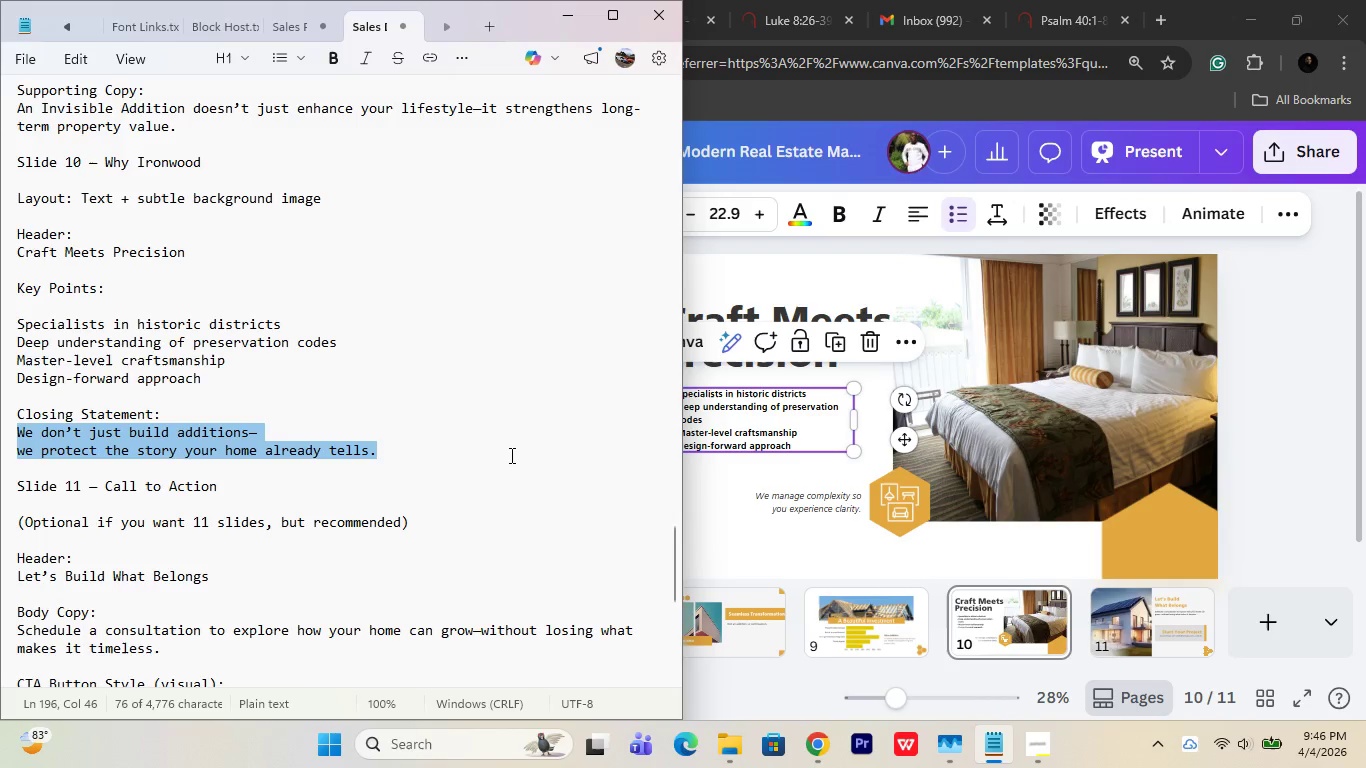 
key(Control+C)
 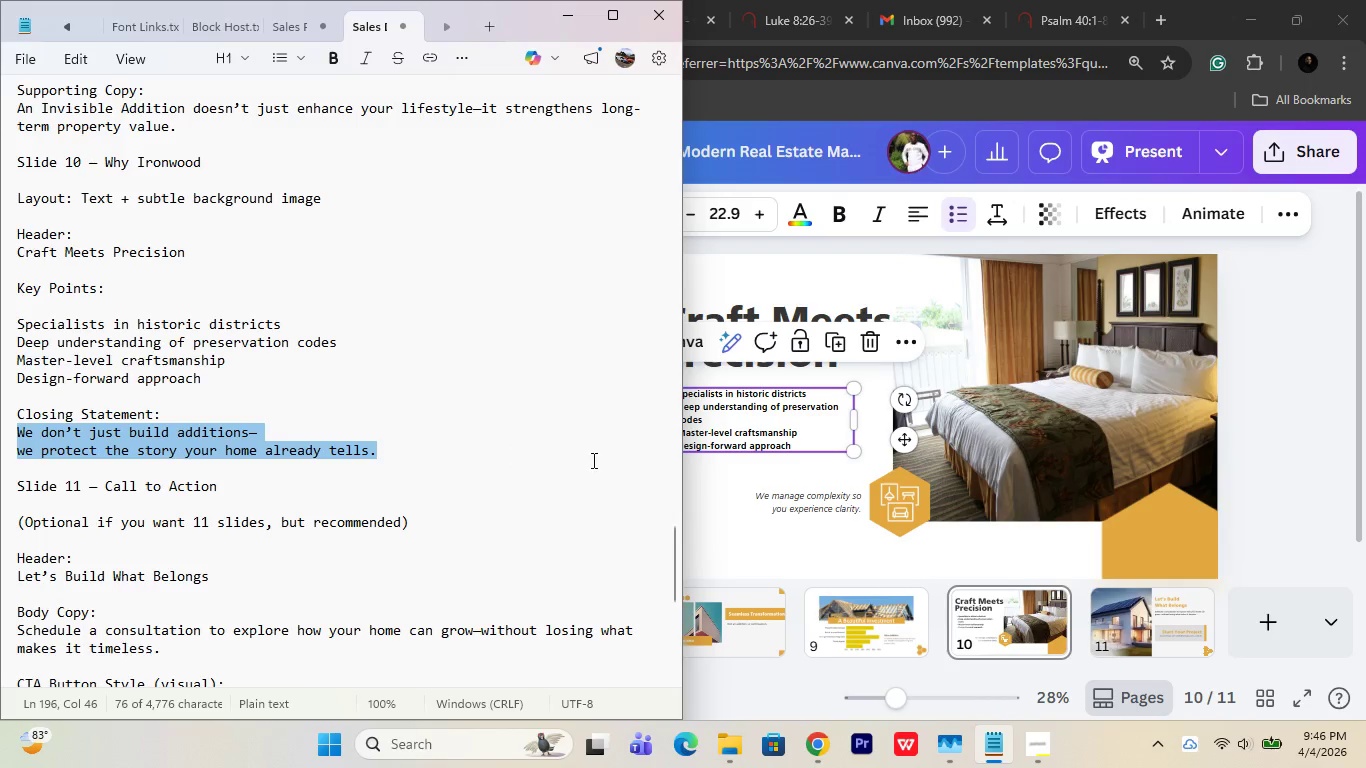 
key(Control+C)
 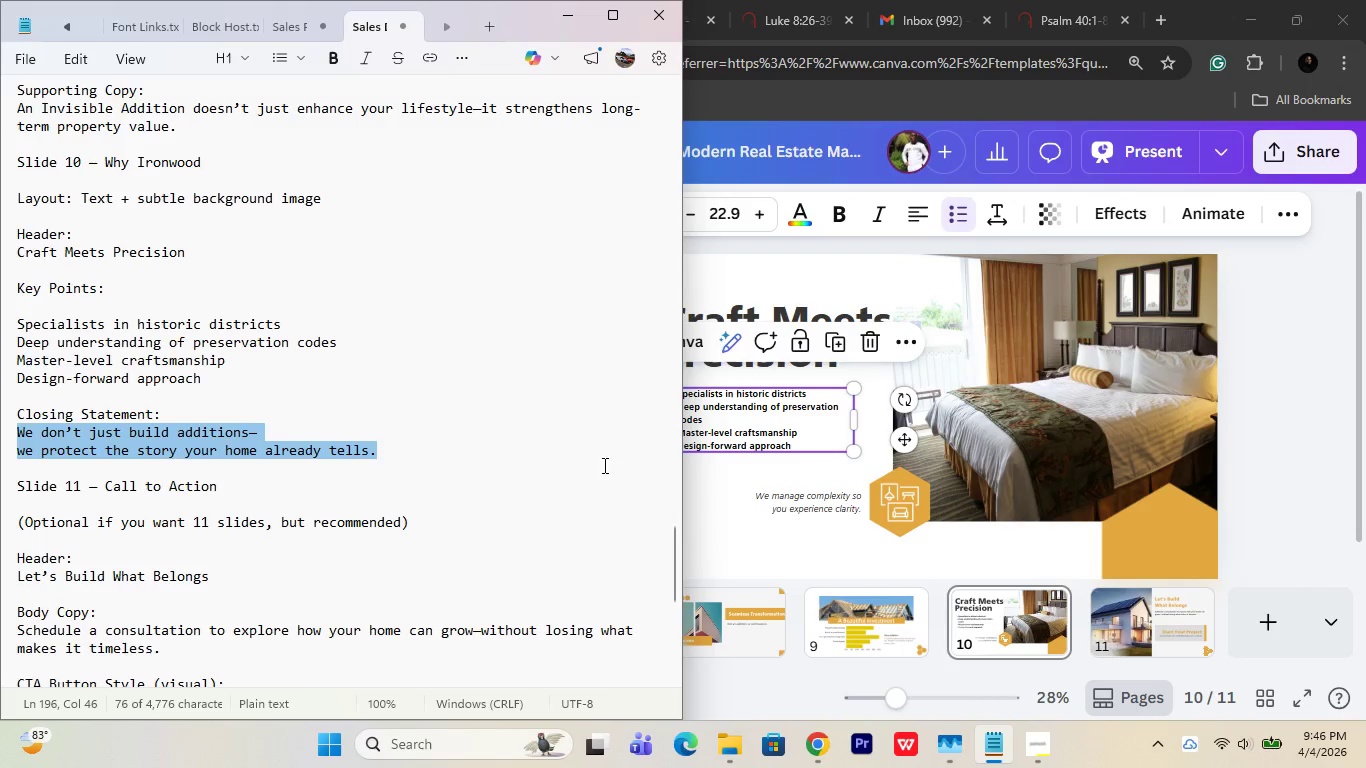 
key(Control+C)
 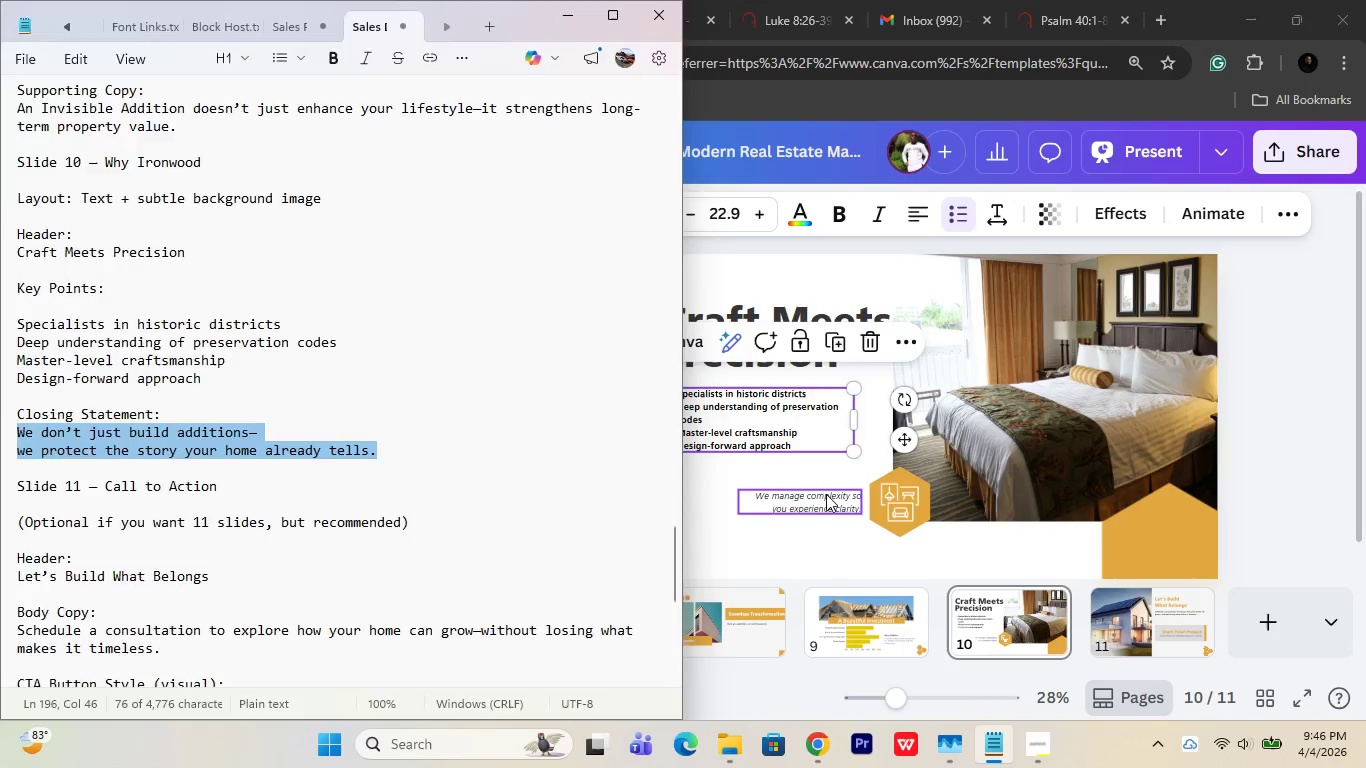 
double_click([826, 494])
 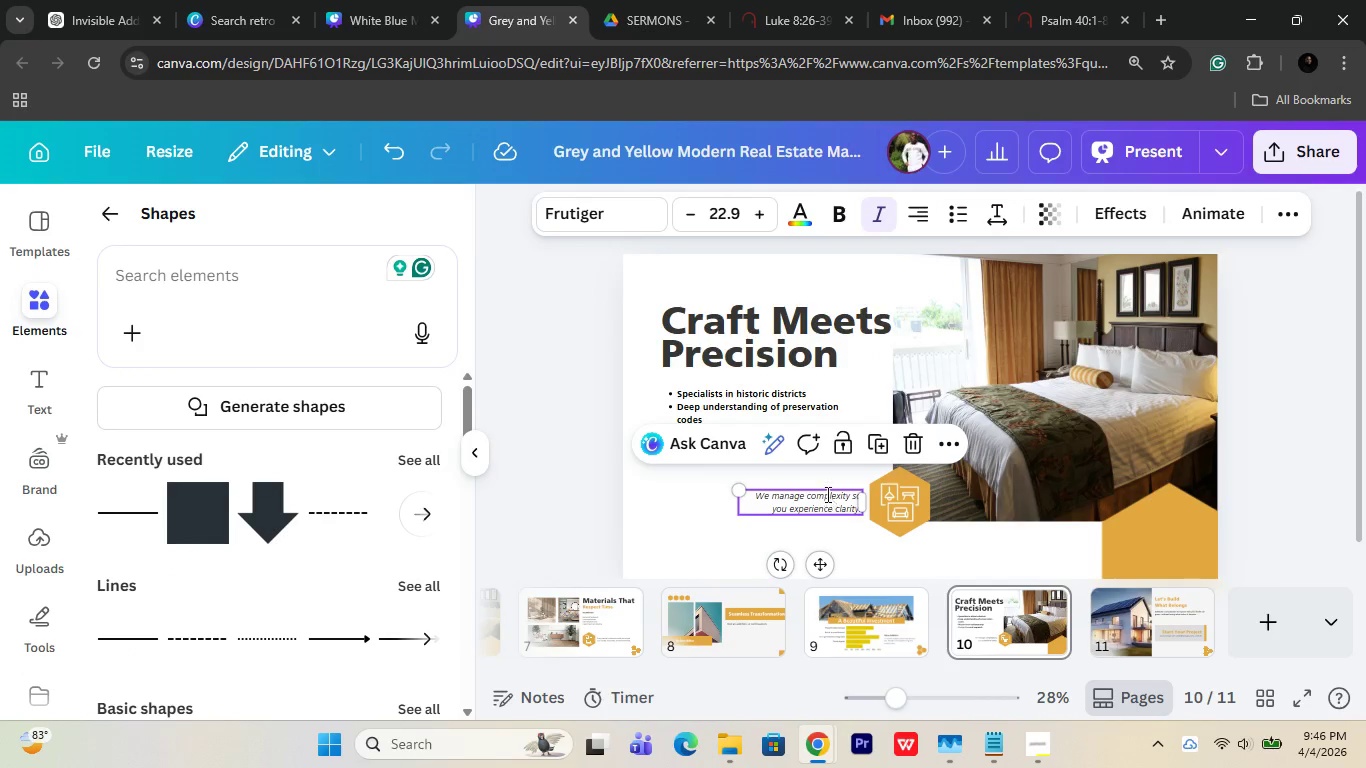 
key(Control+V)
 